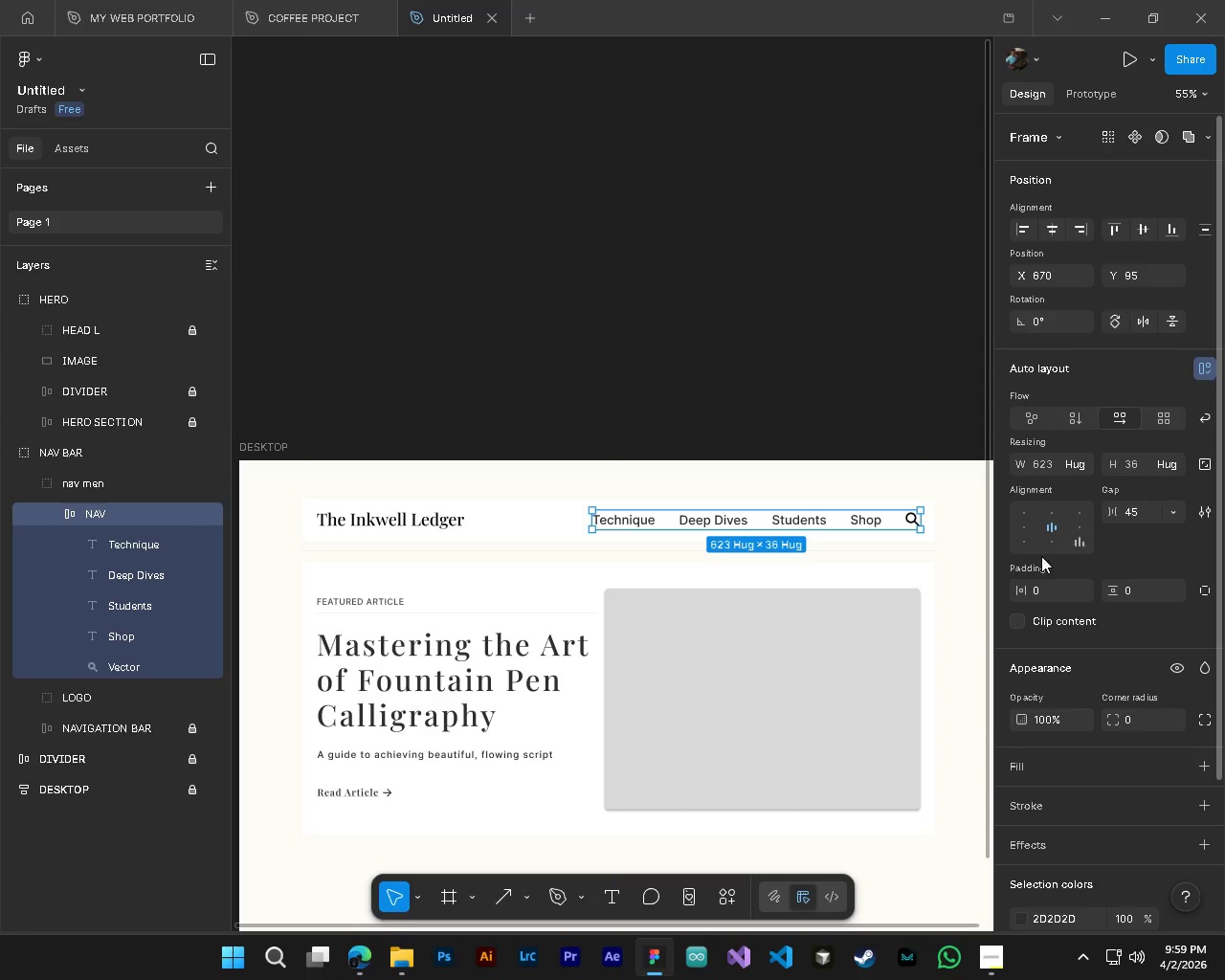 
hold_key(key=ShiftLeft, duration=1.52)
 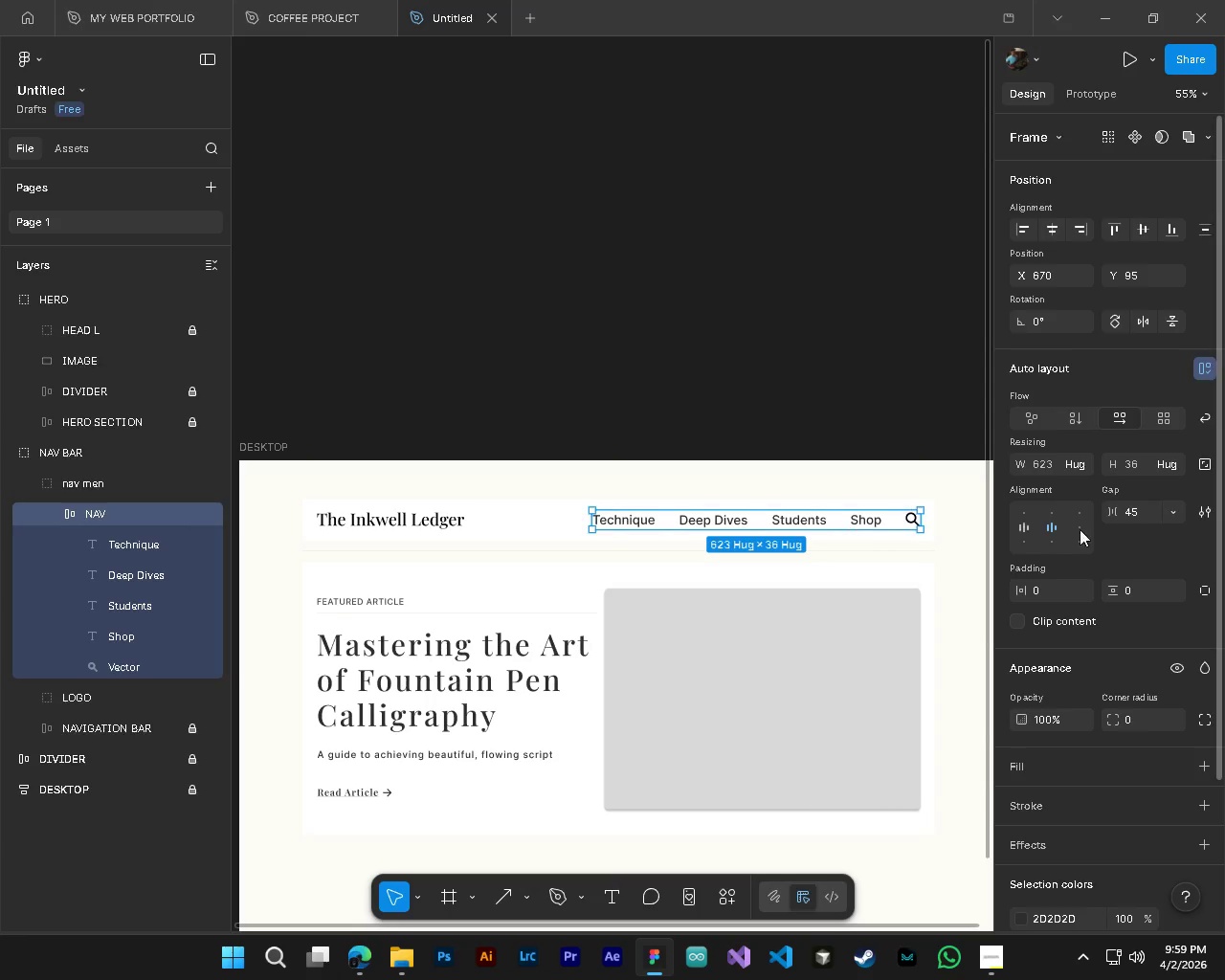 
hold_key(key=ShiftLeft, duration=0.41)
 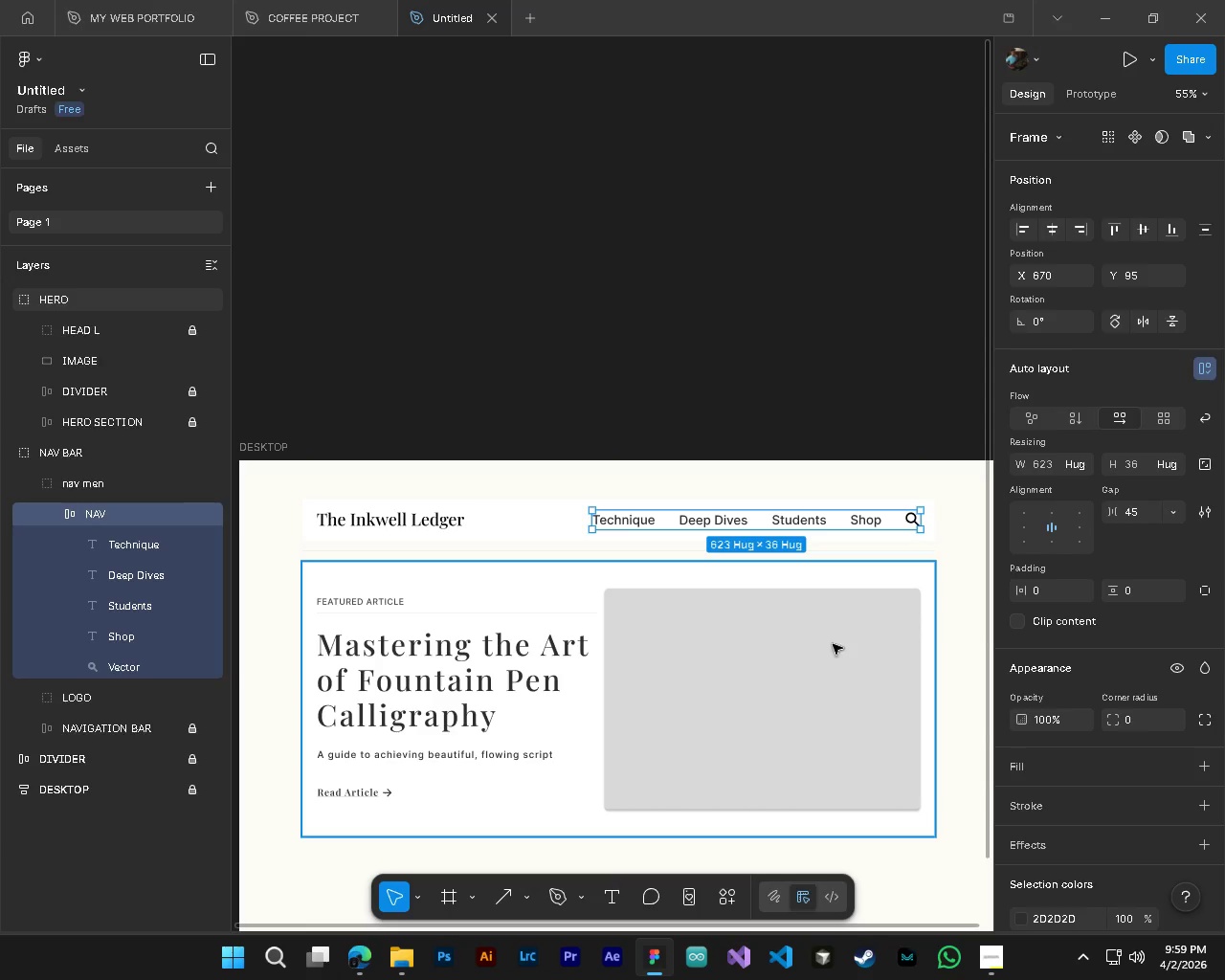 
hold_key(key=AltLeft, duration=0.58)
 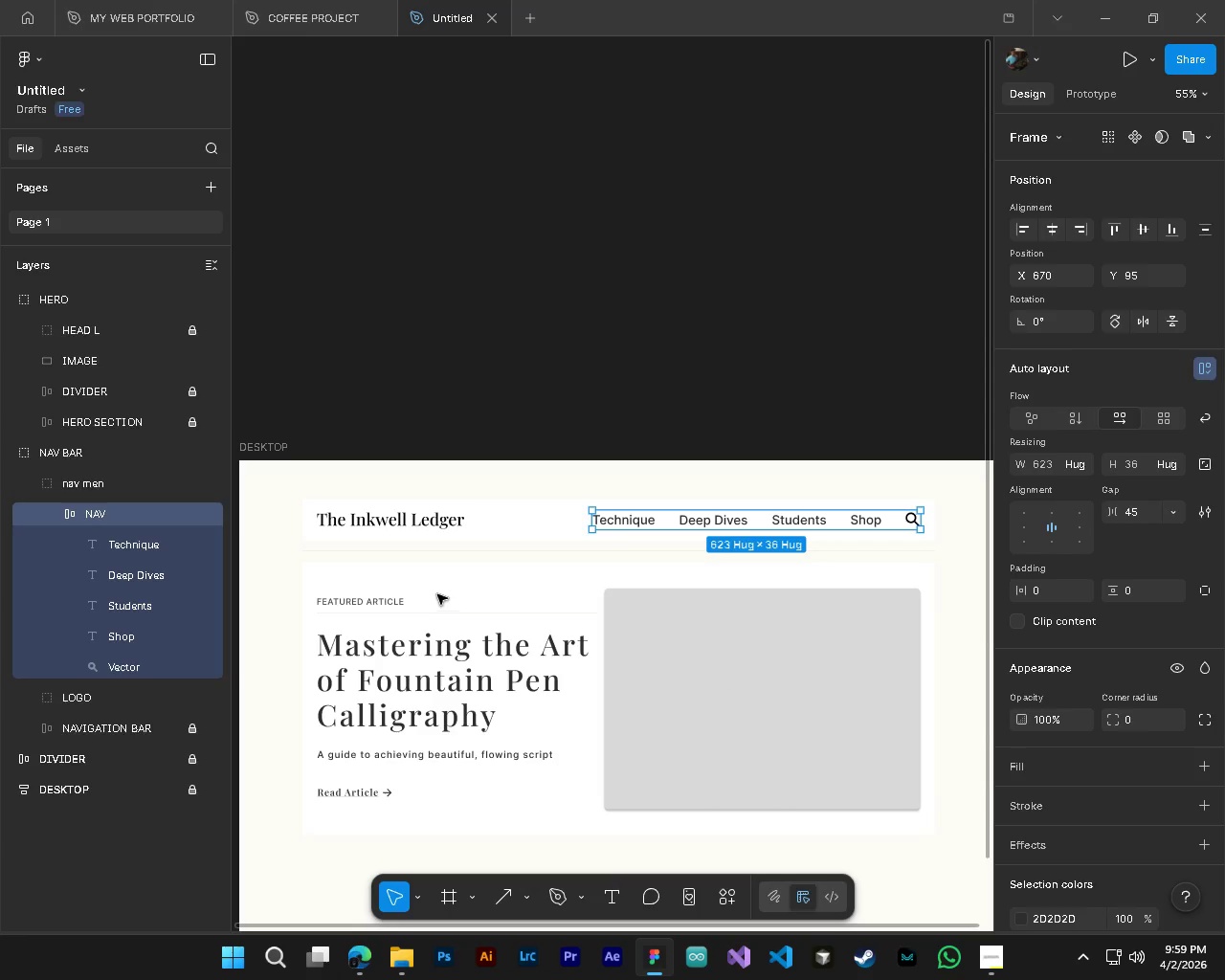 
hold_key(key=ControlLeft, duration=0.55)
 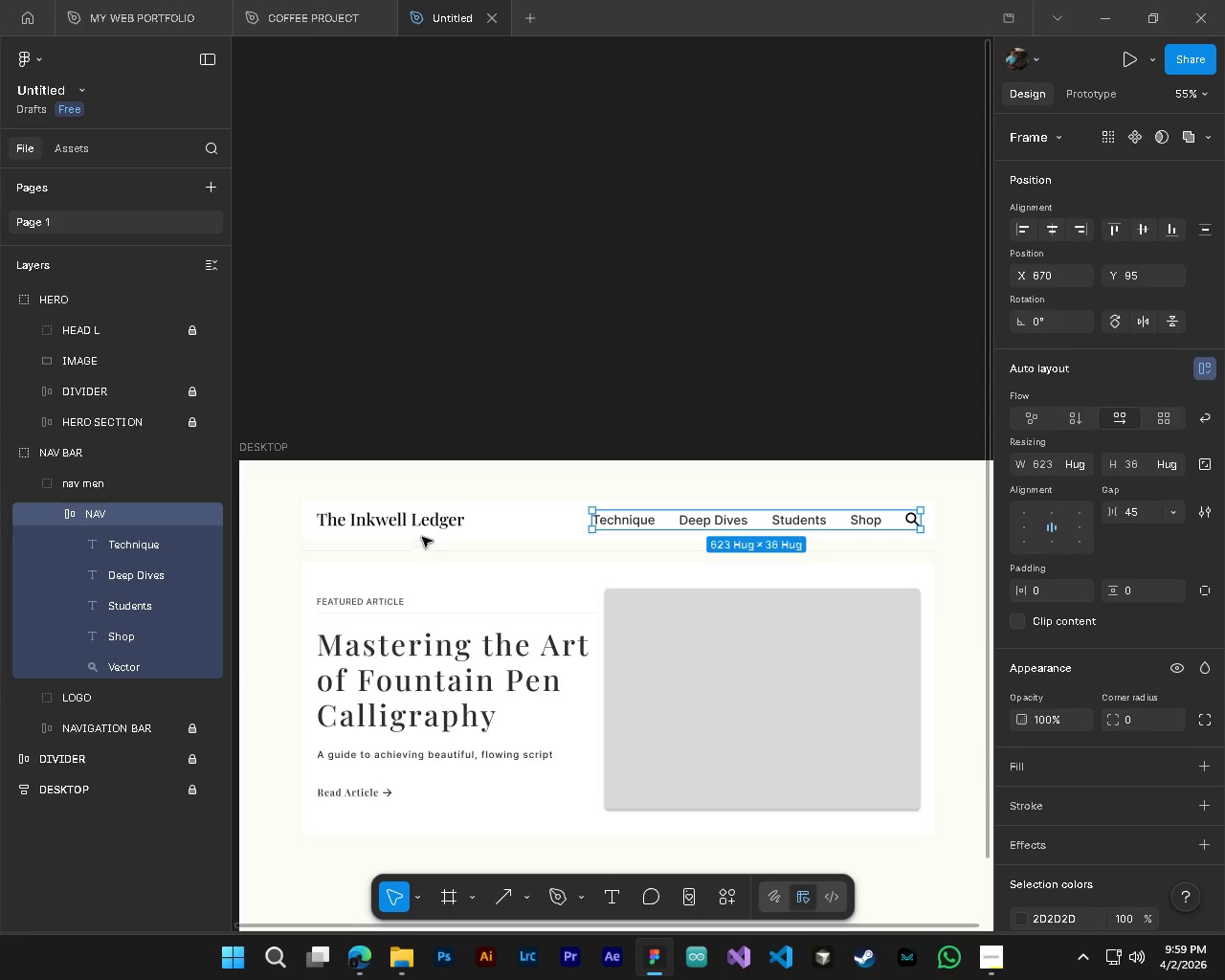 
double_click([413, 525])
 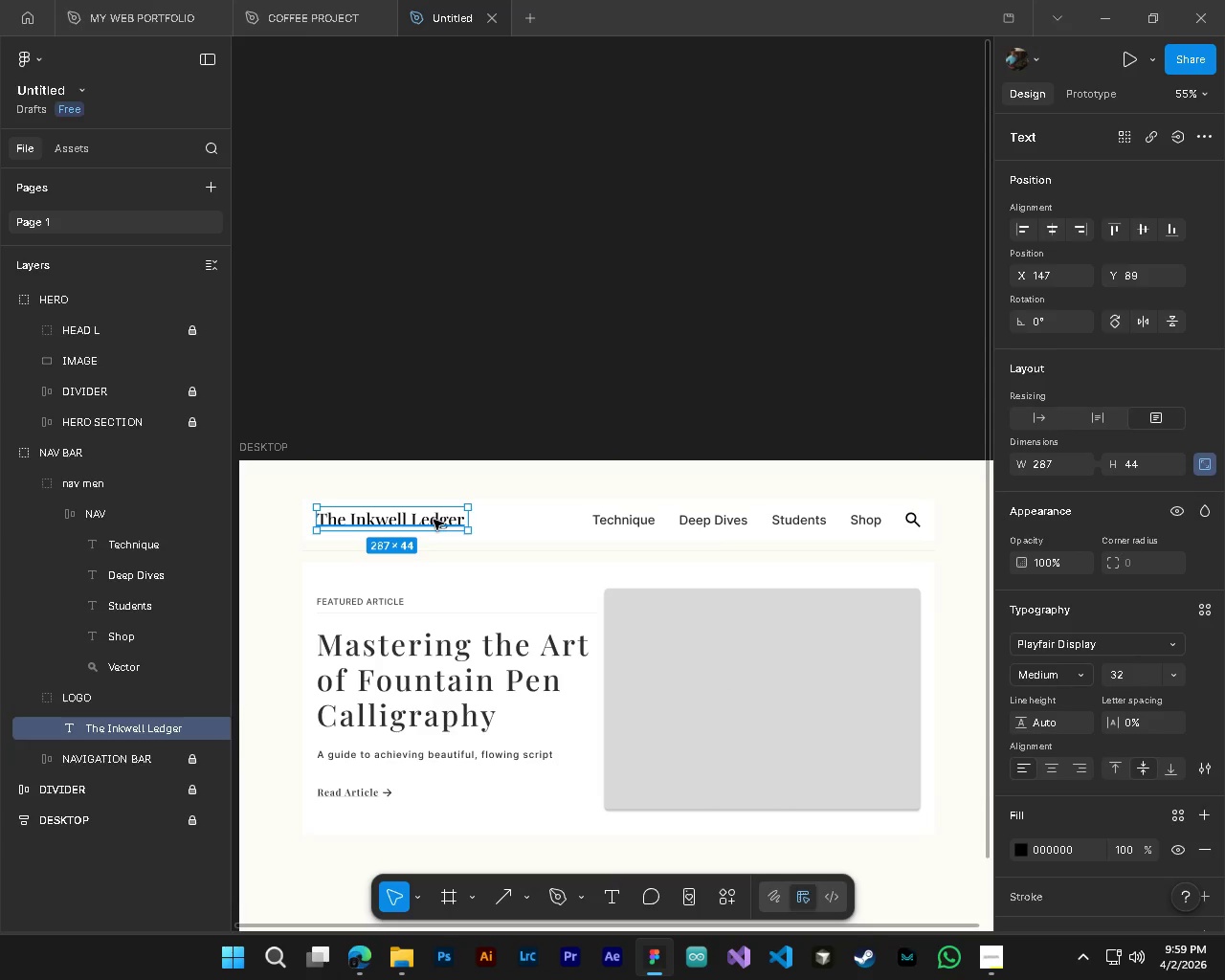 
double_click([434, 520])
 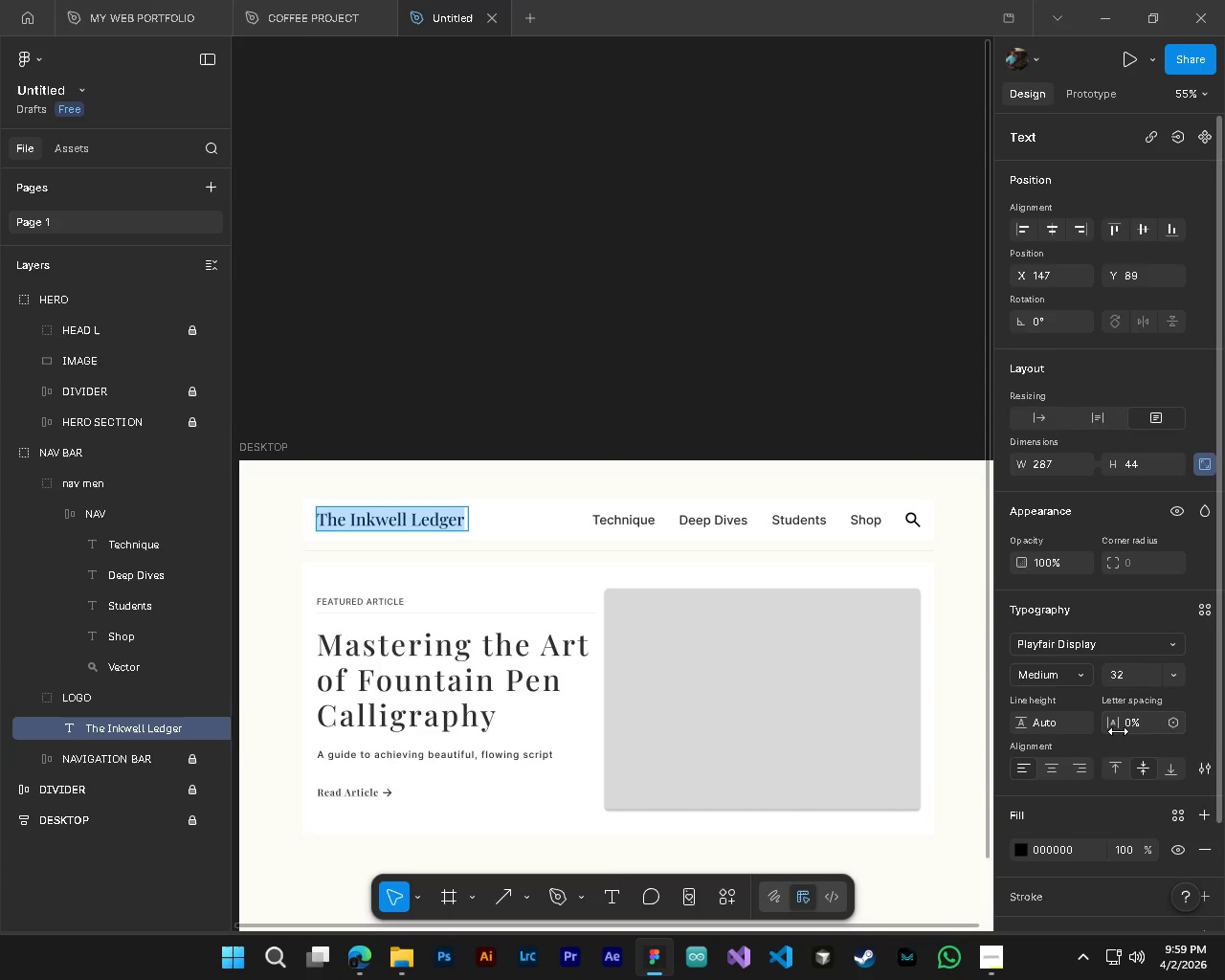 
left_click_drag(start_coordinate=[1119, 724], to_coordinate=[620, 483])
 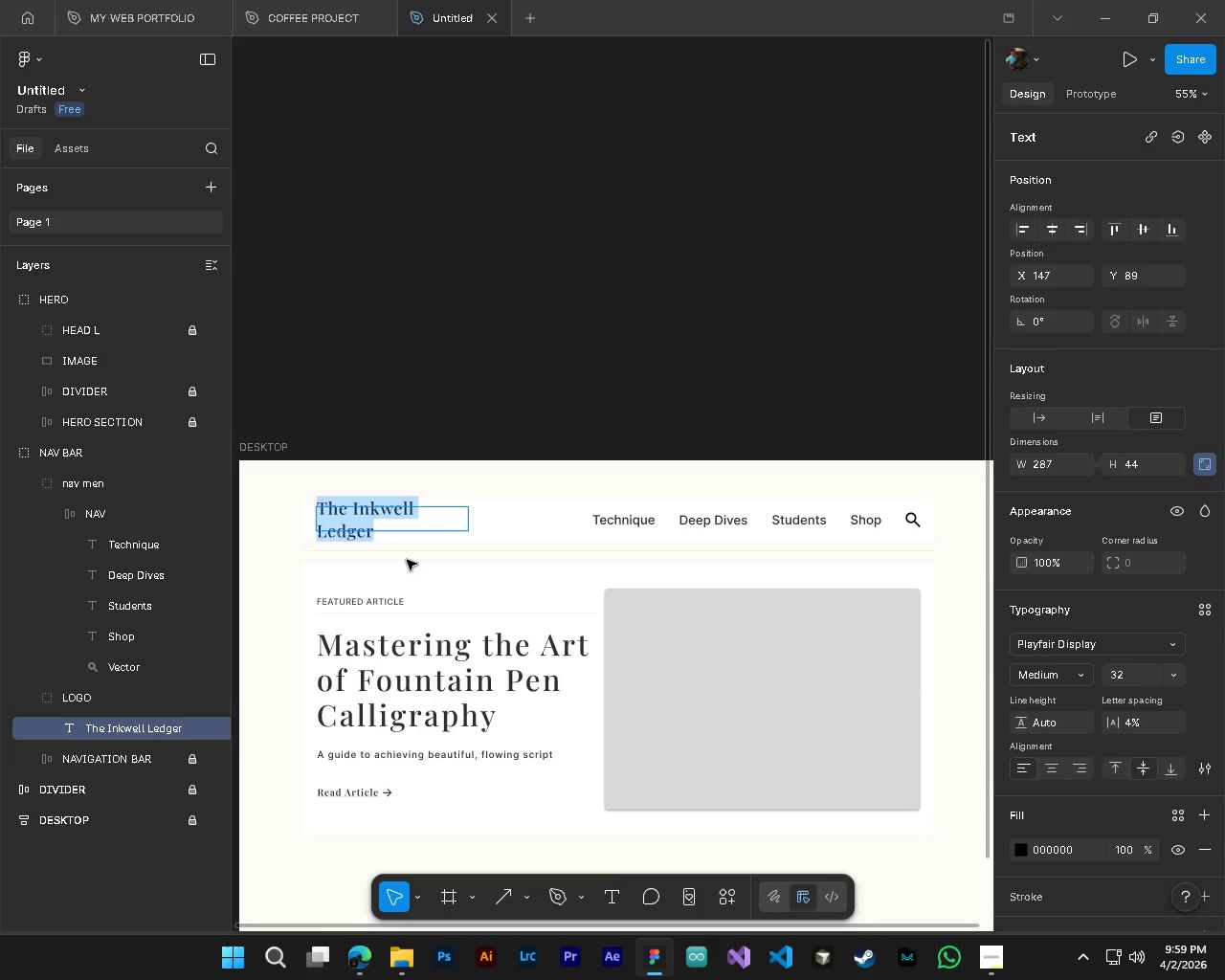 
left_click([431, 577])
 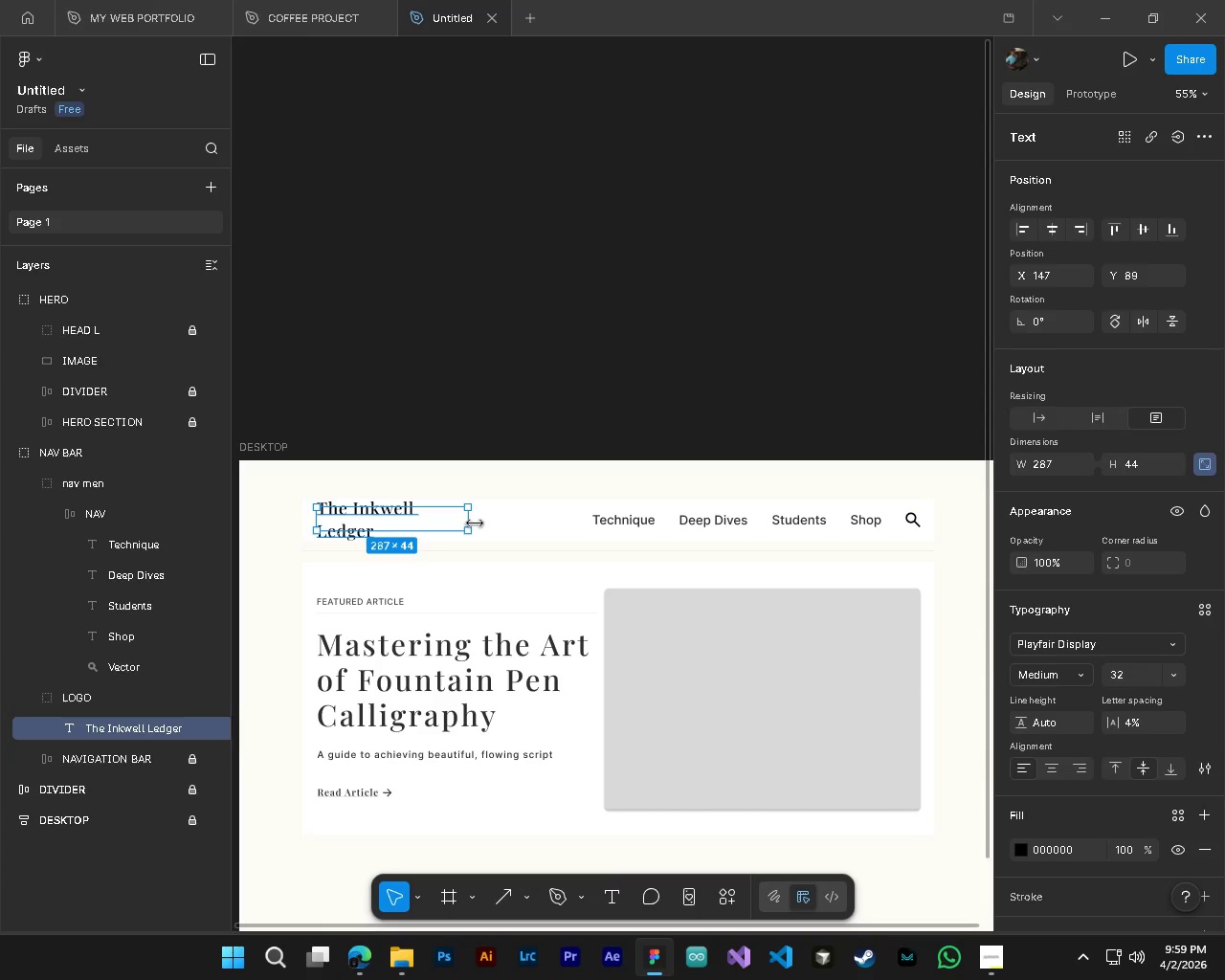 
left_click_drag(start_coordinate=[475, 523], to_coordinate=[485, 524])
 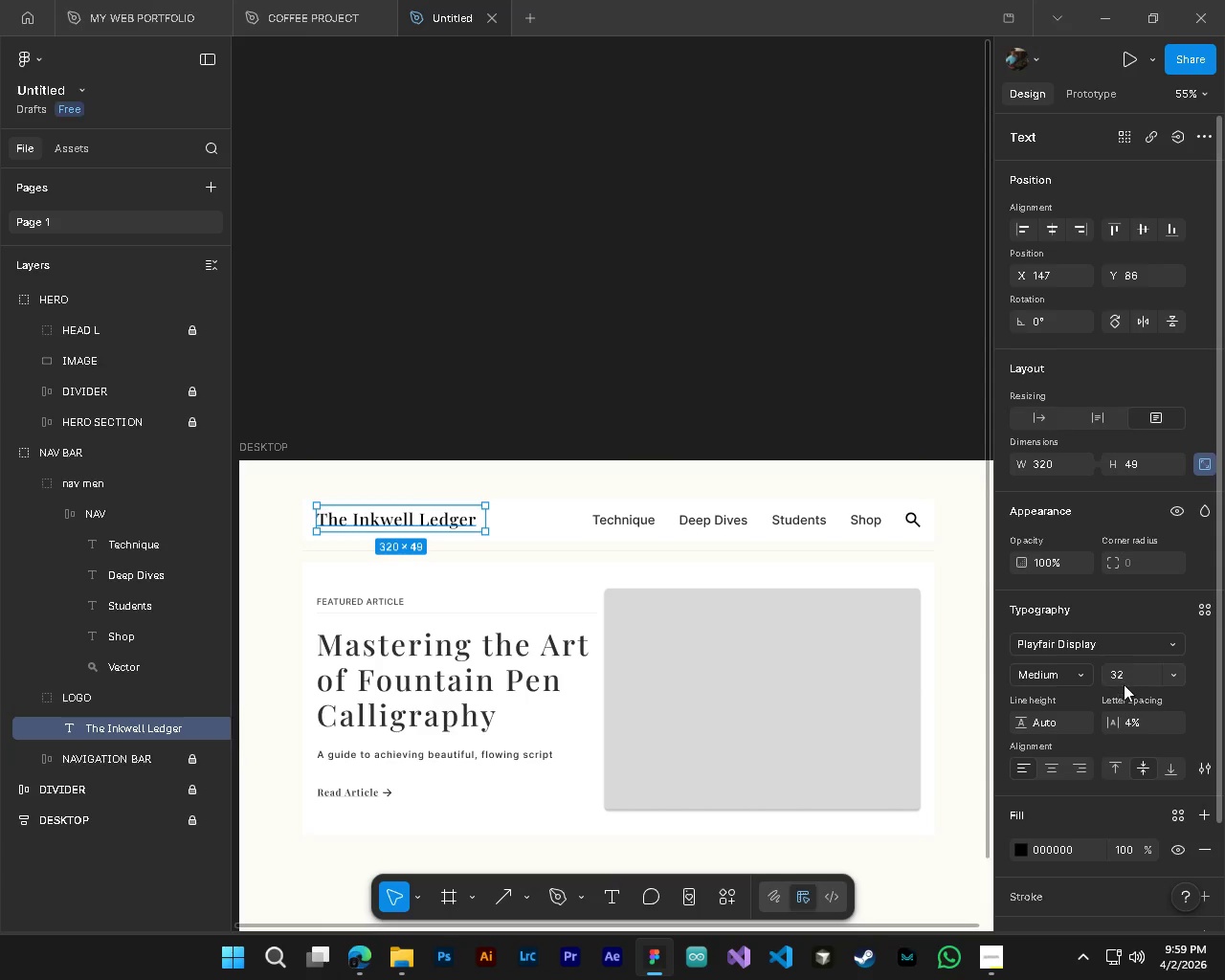 
left_click([1125, 681])
 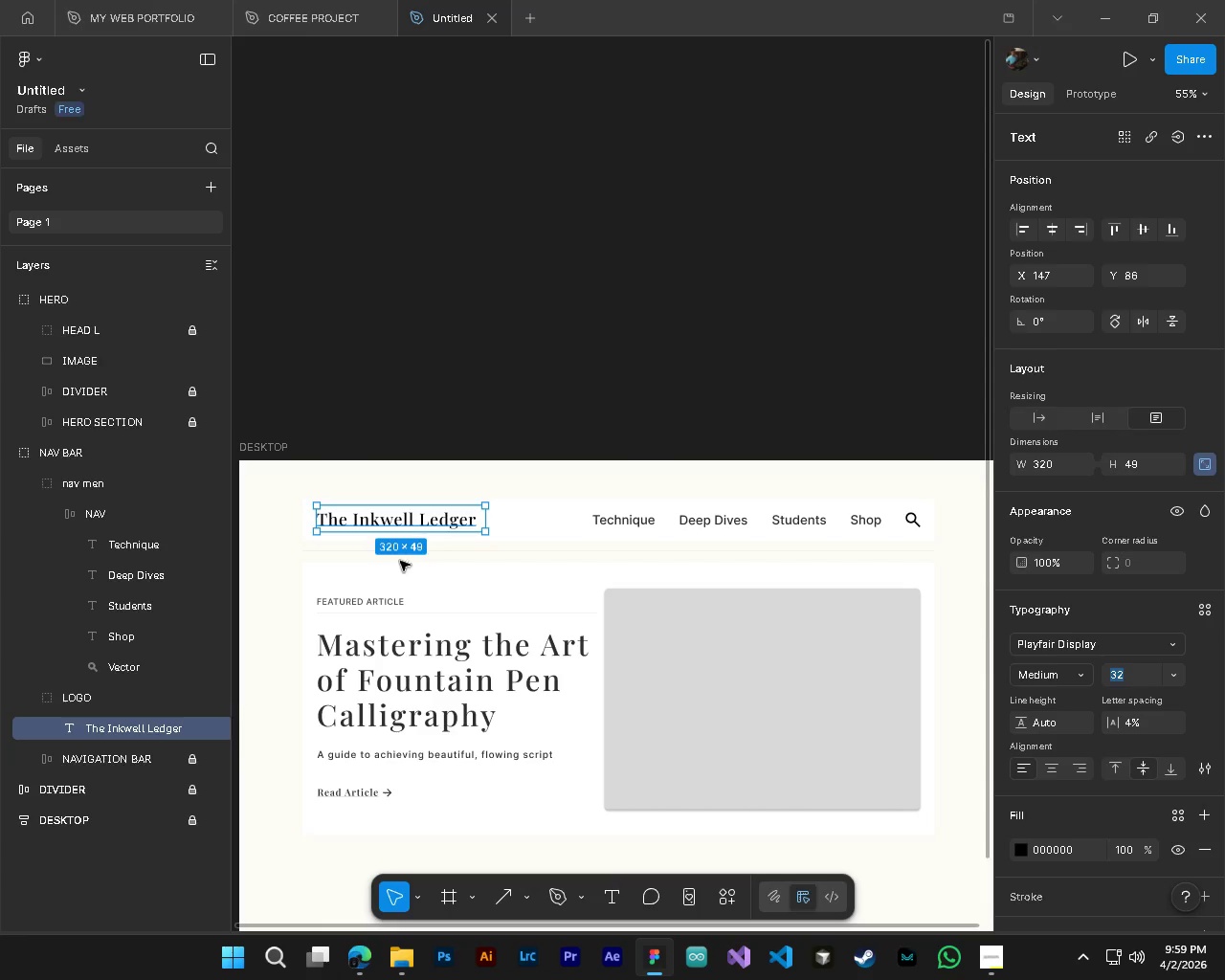 
double_click([402, 520])
 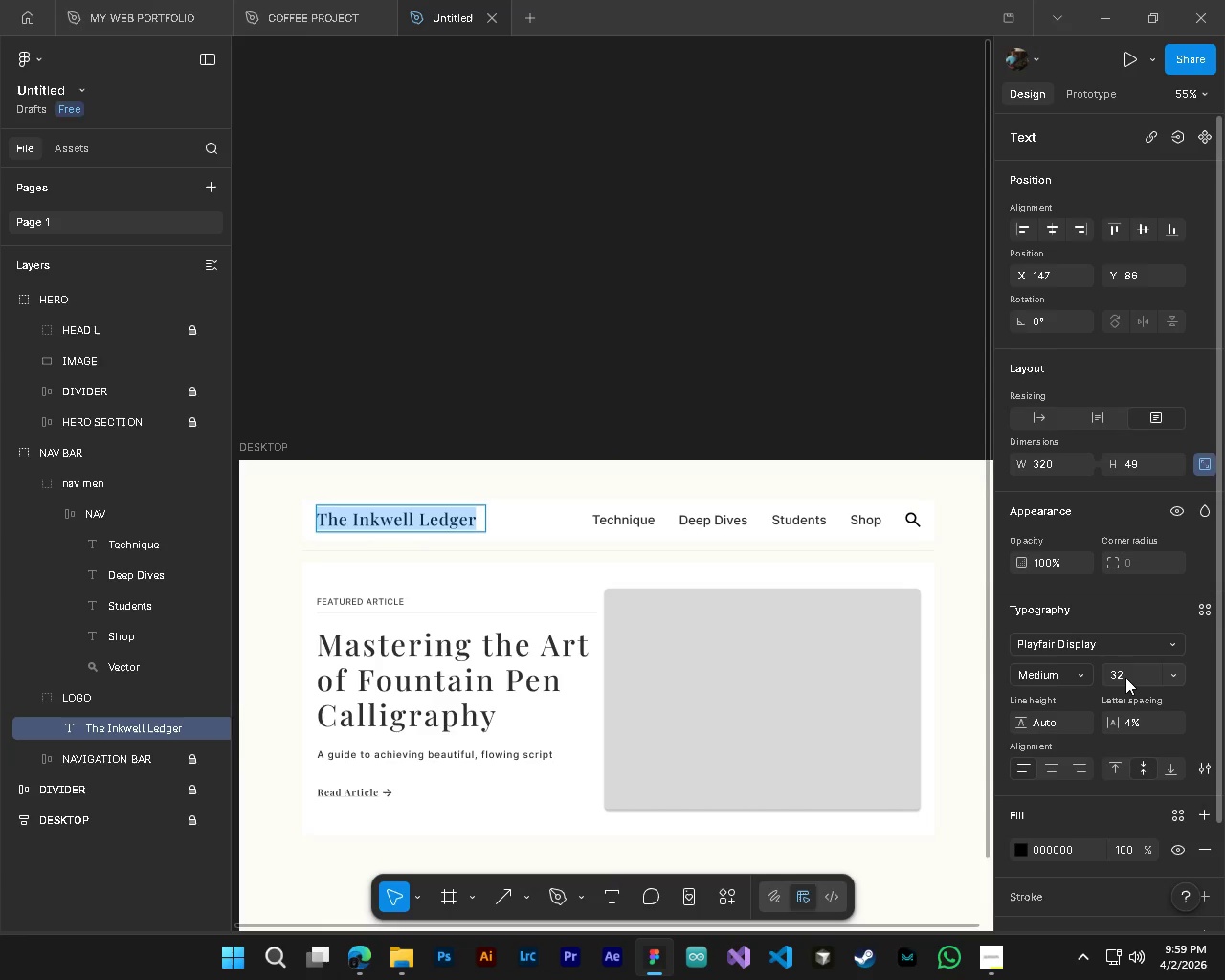 
double_click([1125, 678])
 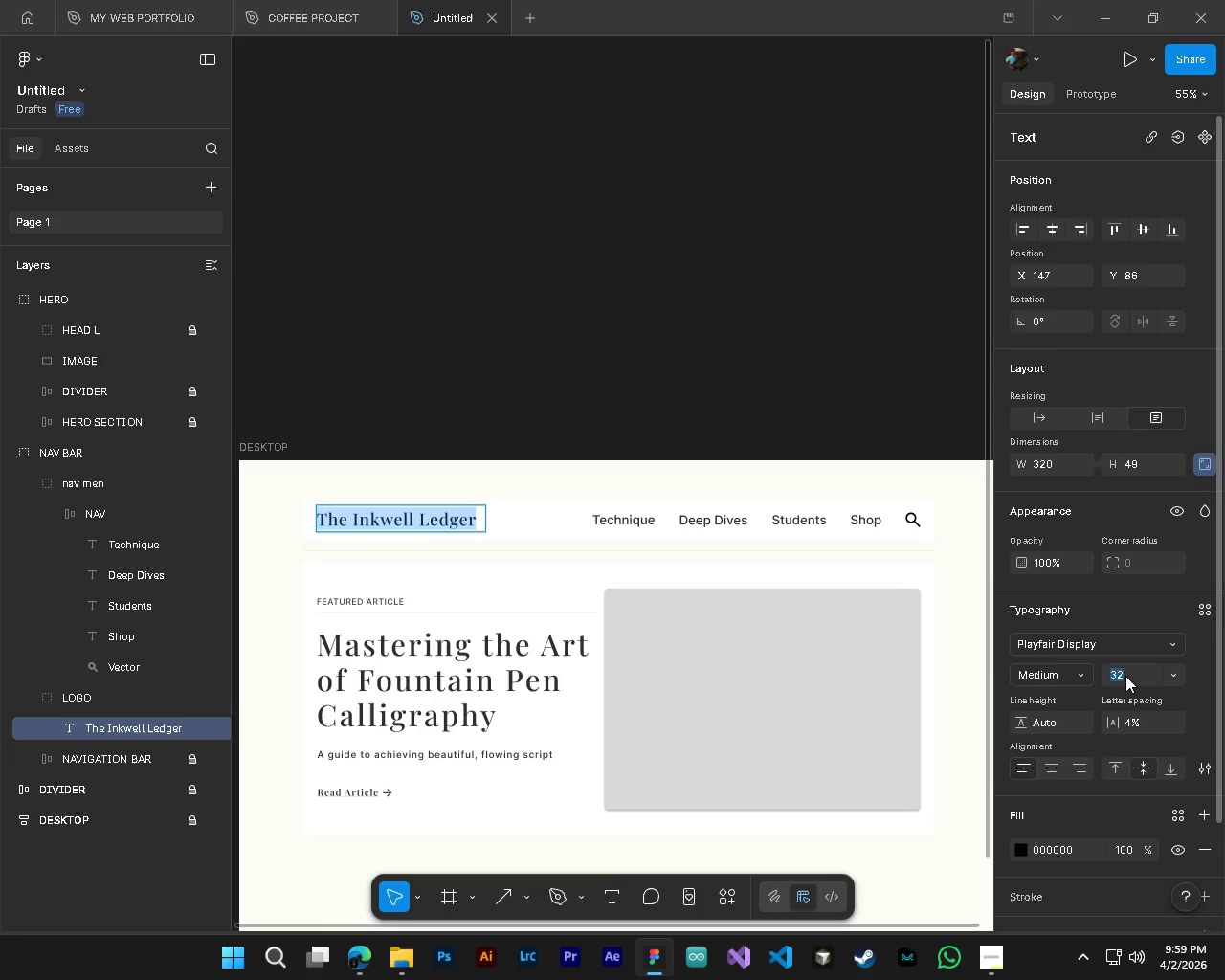 
key(Numpad3)
 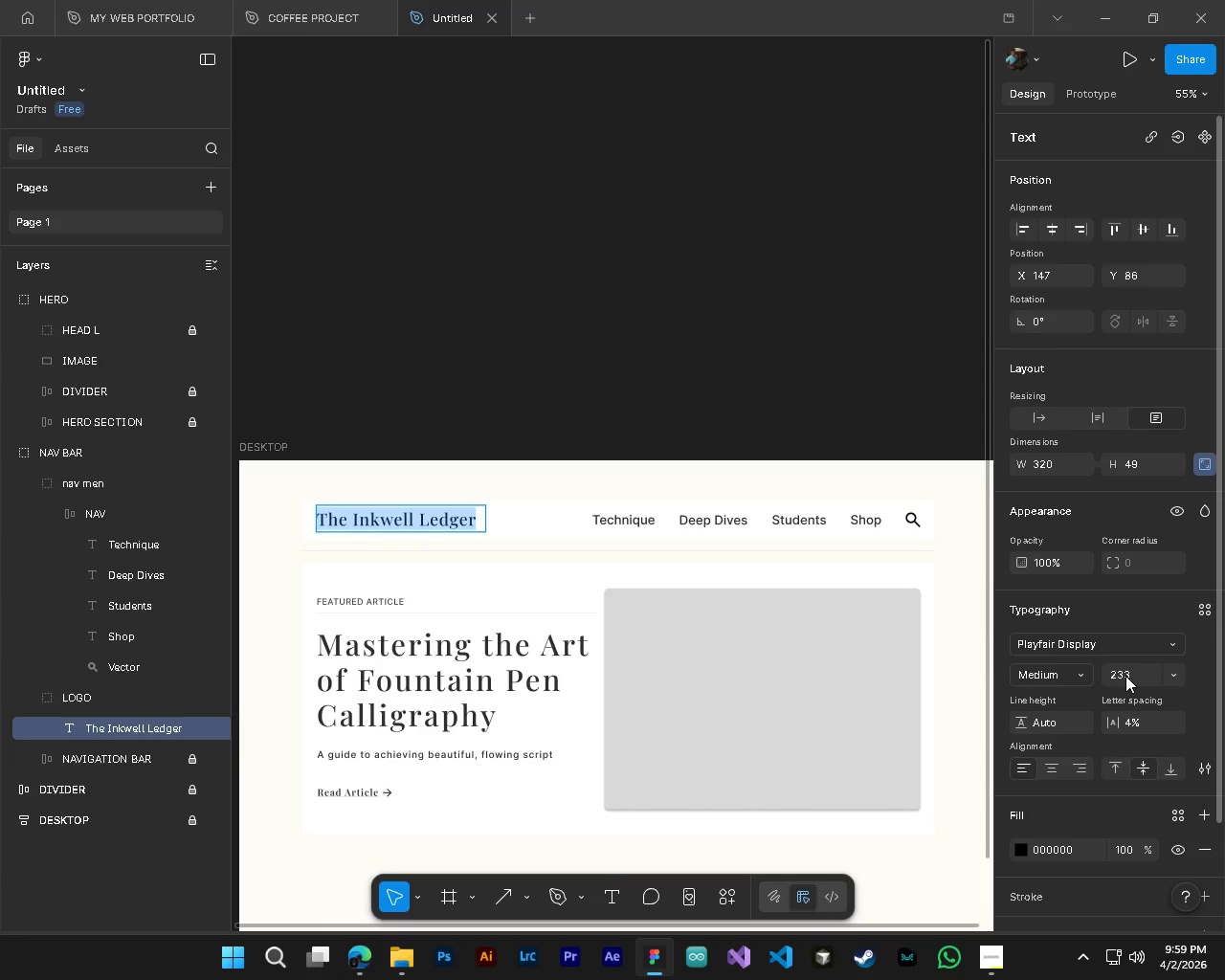 
key(Numpad2)
 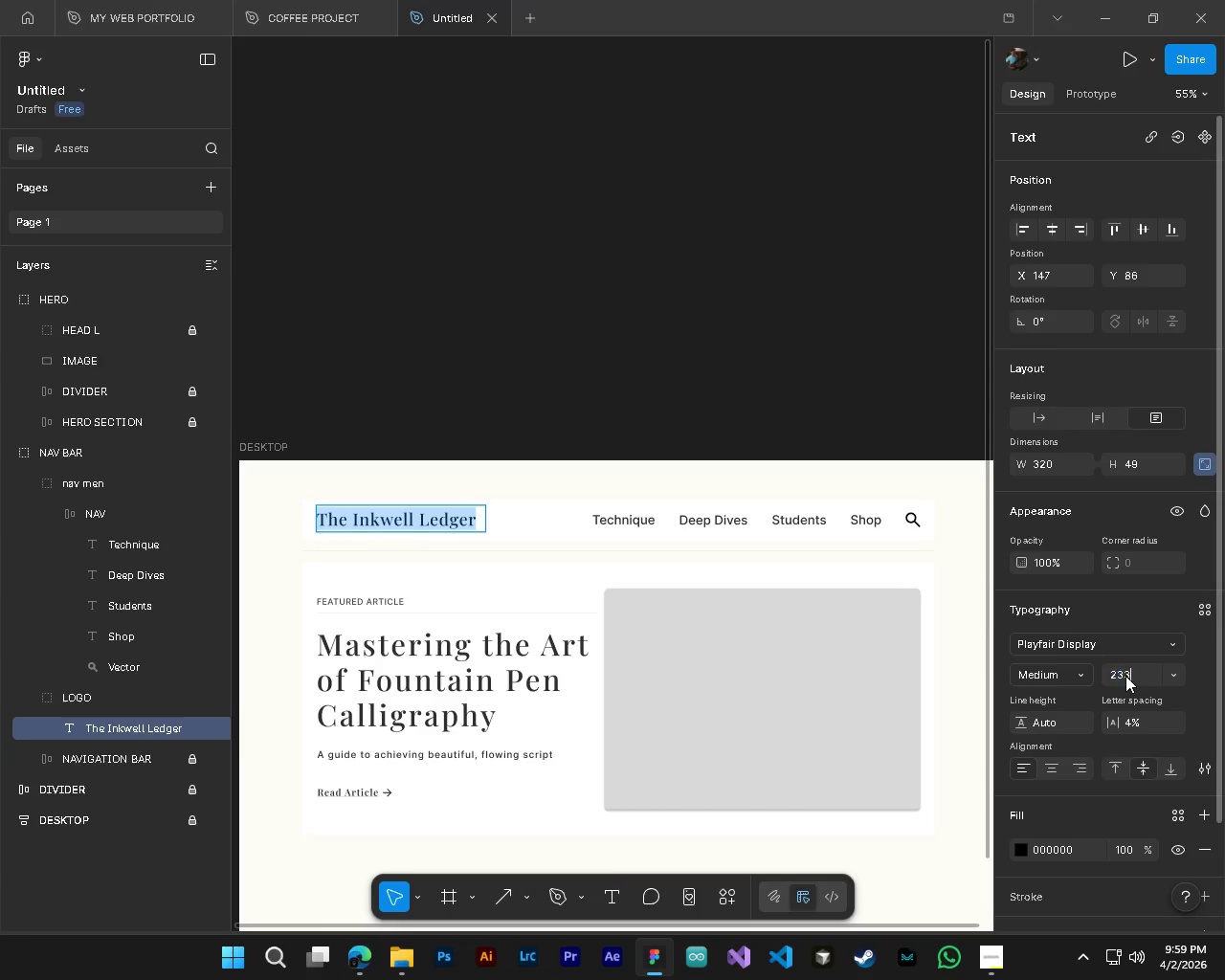 
key(Numpad3)
 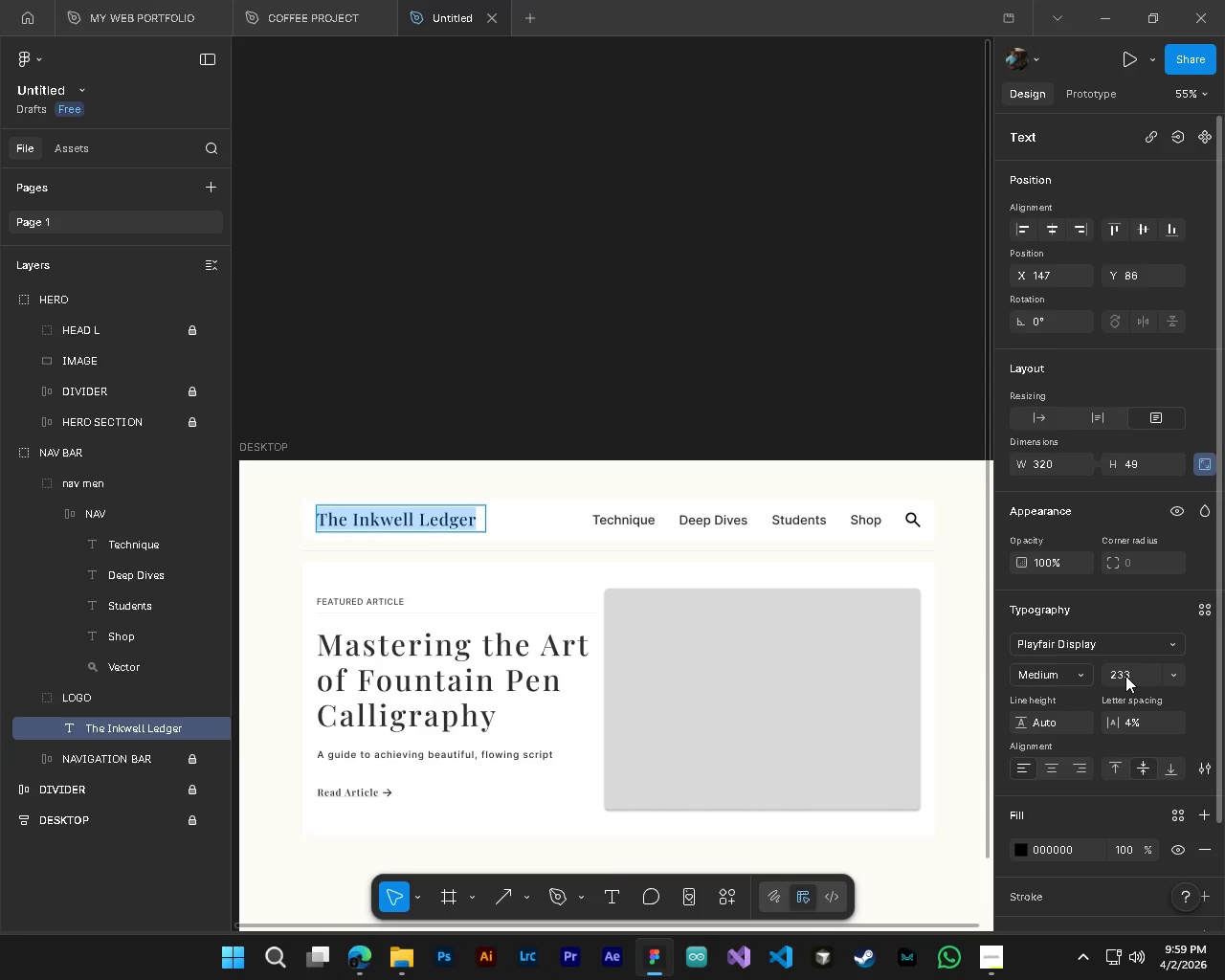 
key(Control+ControlLeft)
 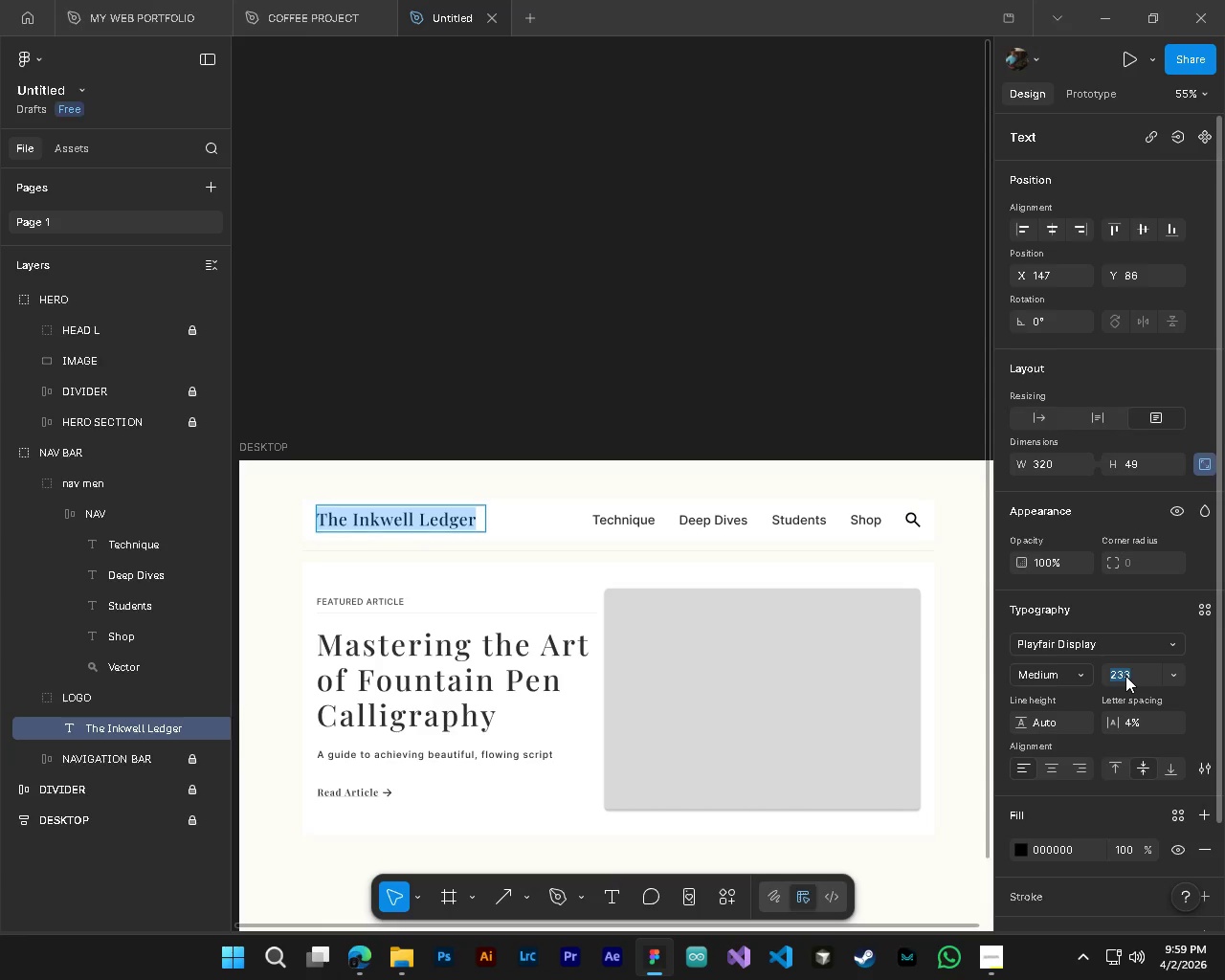 
key(Control+A)
 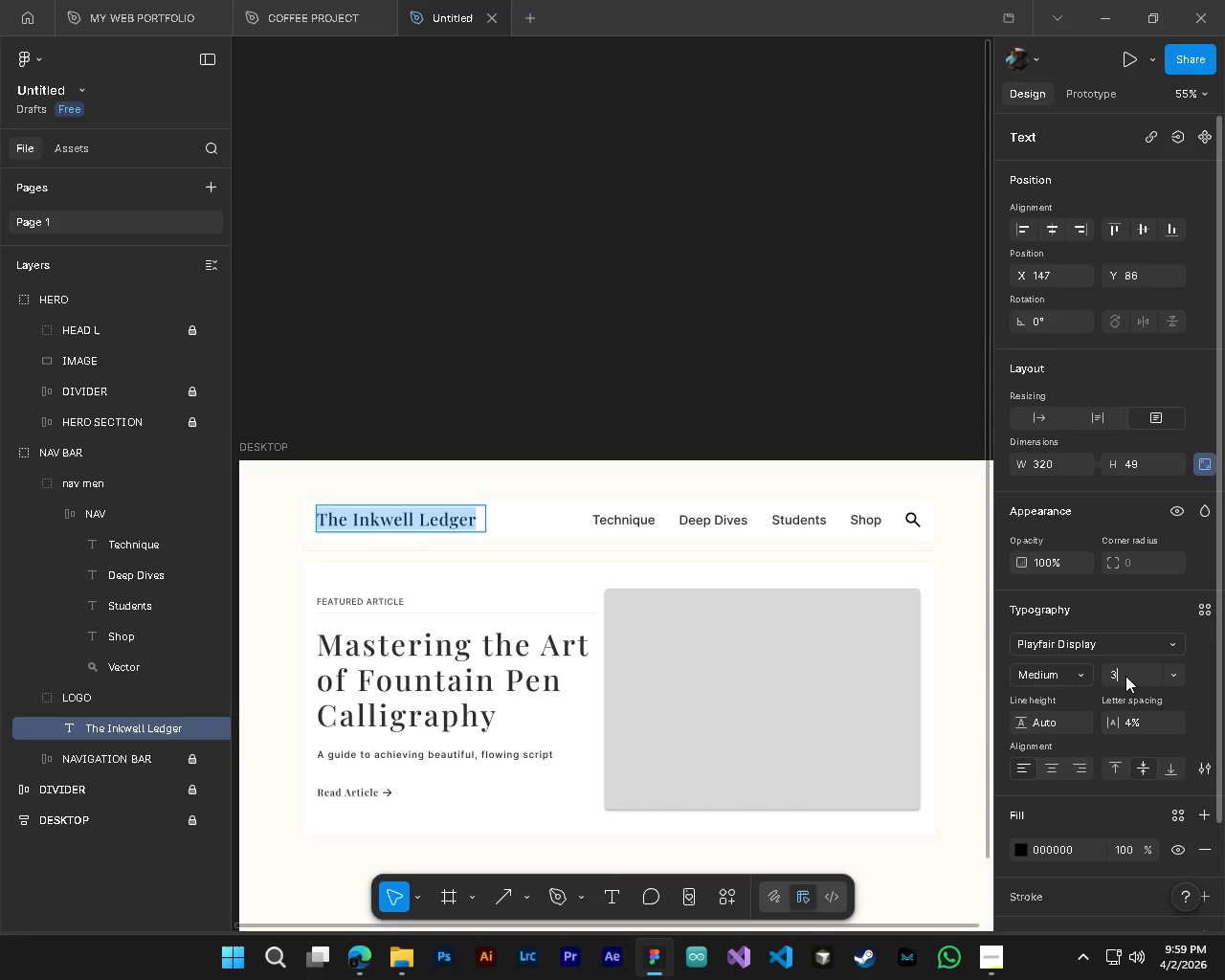 
key(Numpad3)
 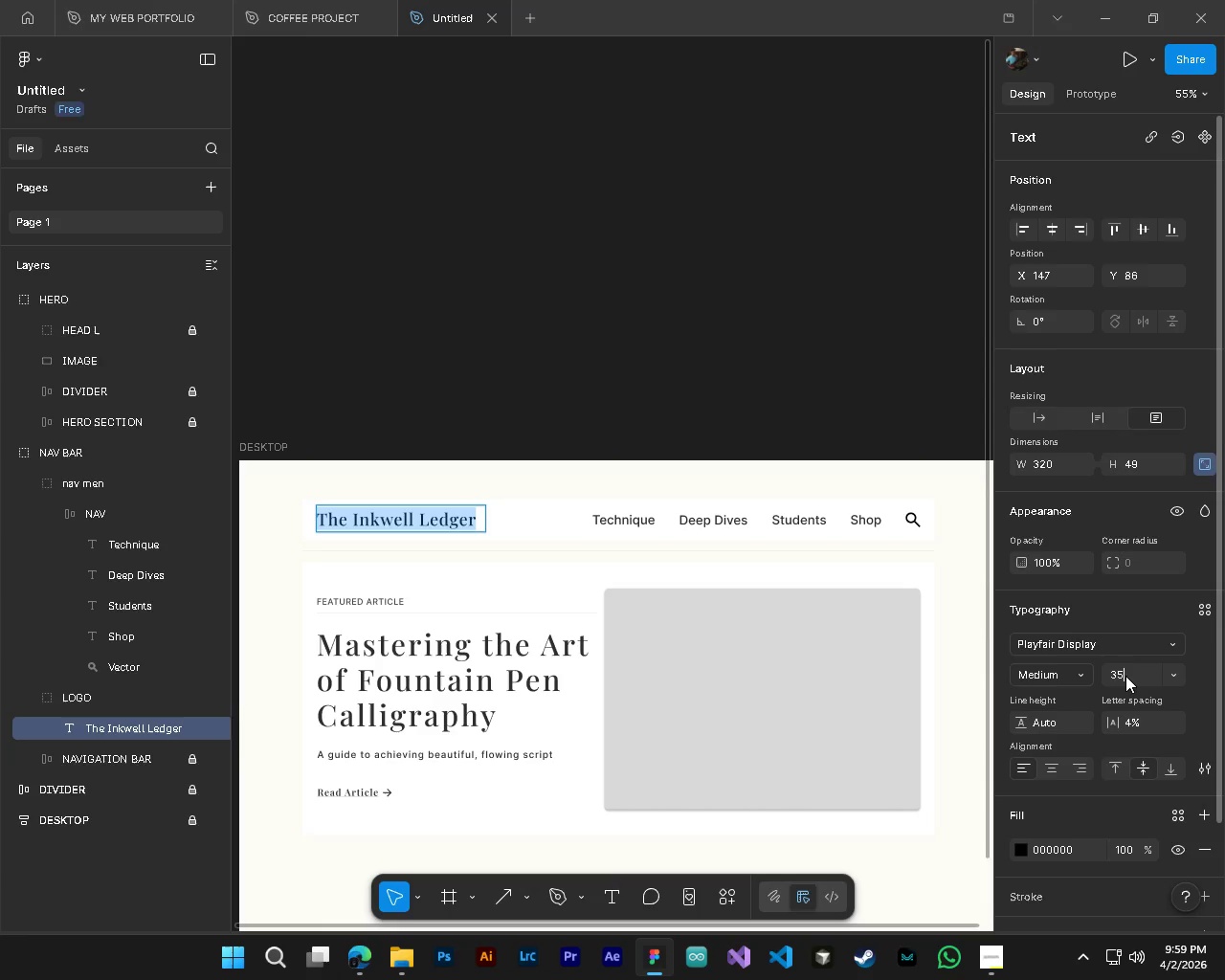 
key(Numpad5)
 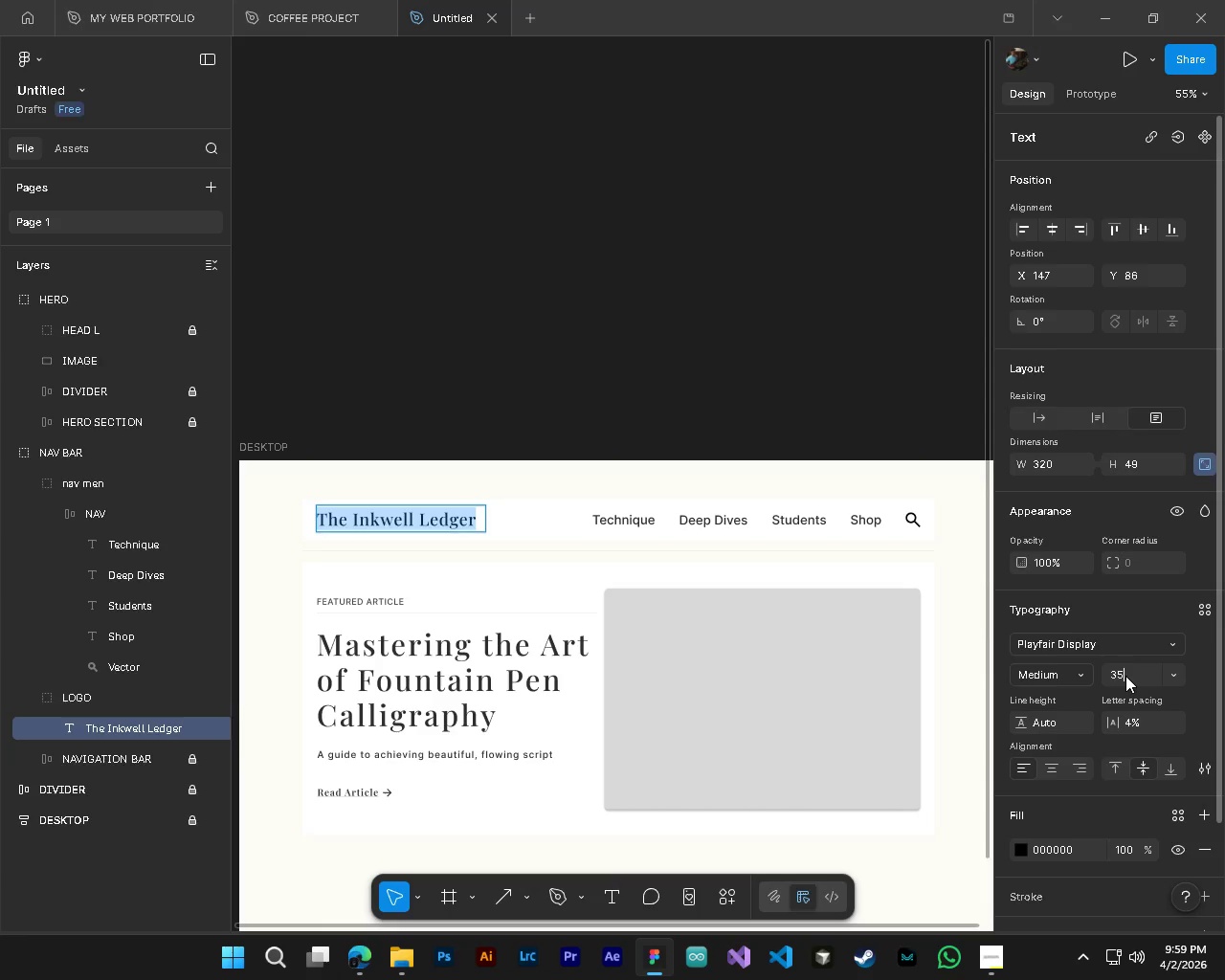 
key(NumpadEnter)
 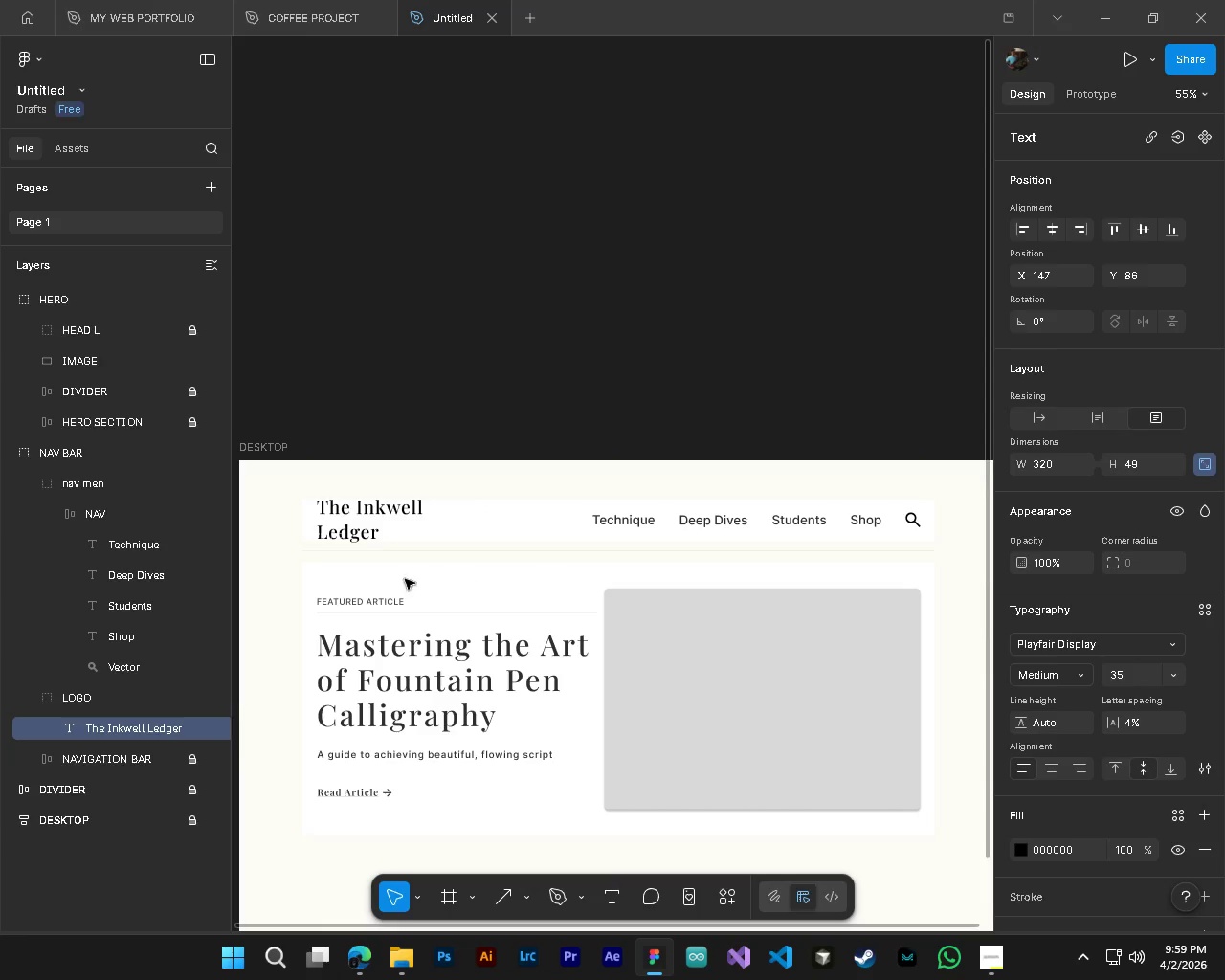 
left_click([379, 577])
 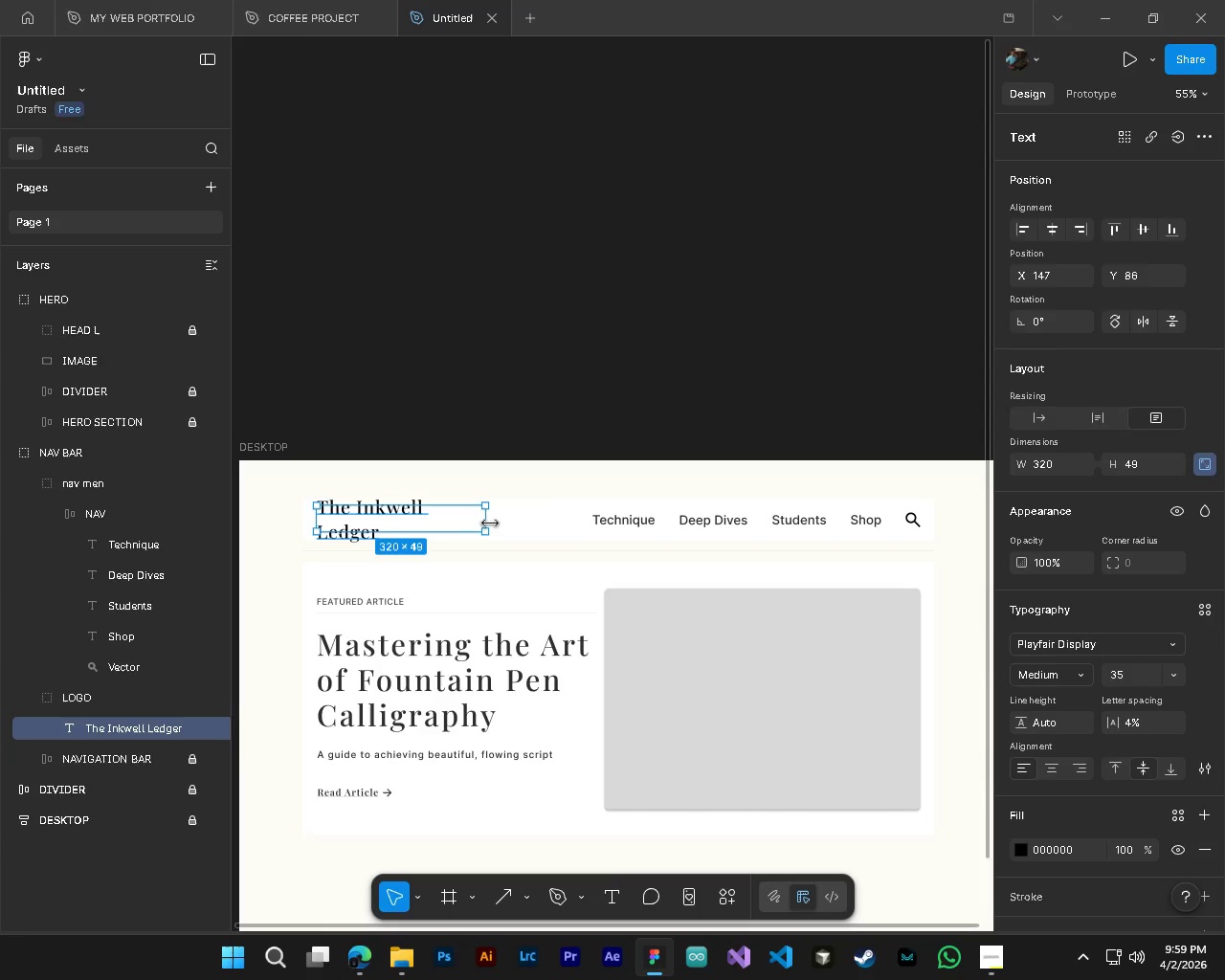 
left_click_drag(start_coordinate=[483, 522], to_coordinate=[496, 525])
 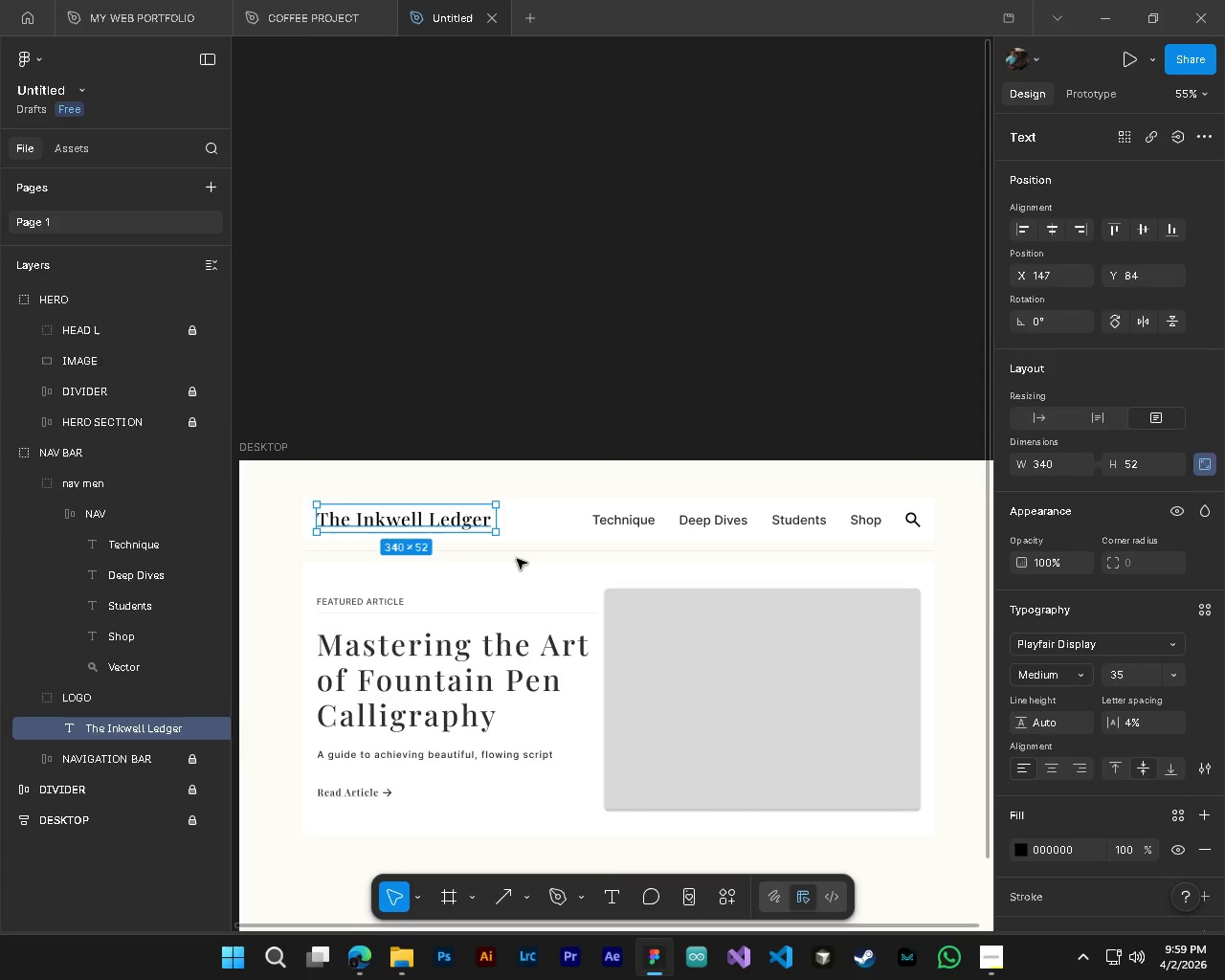 
left_click([517, 559])
 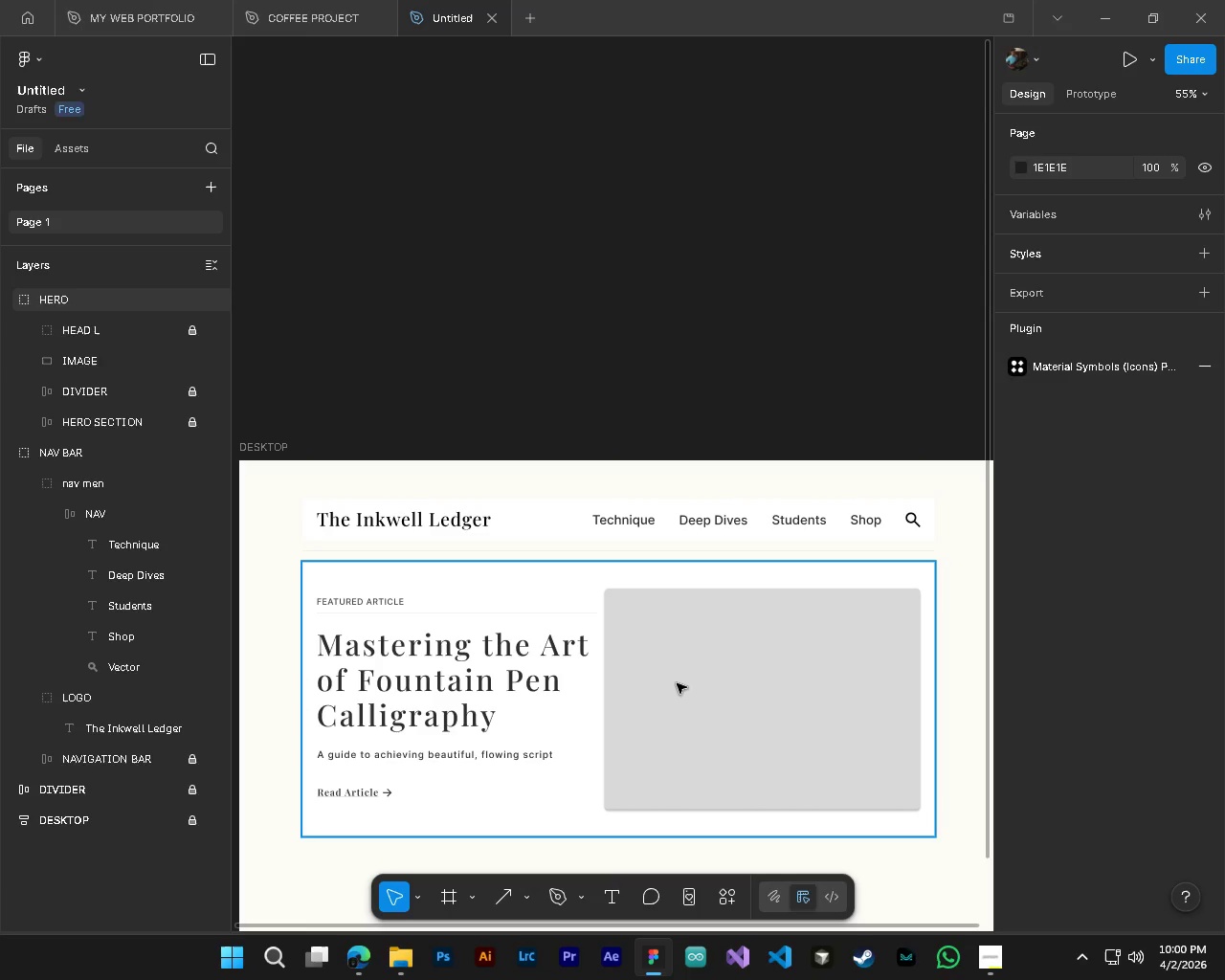 
wait(13.91)
 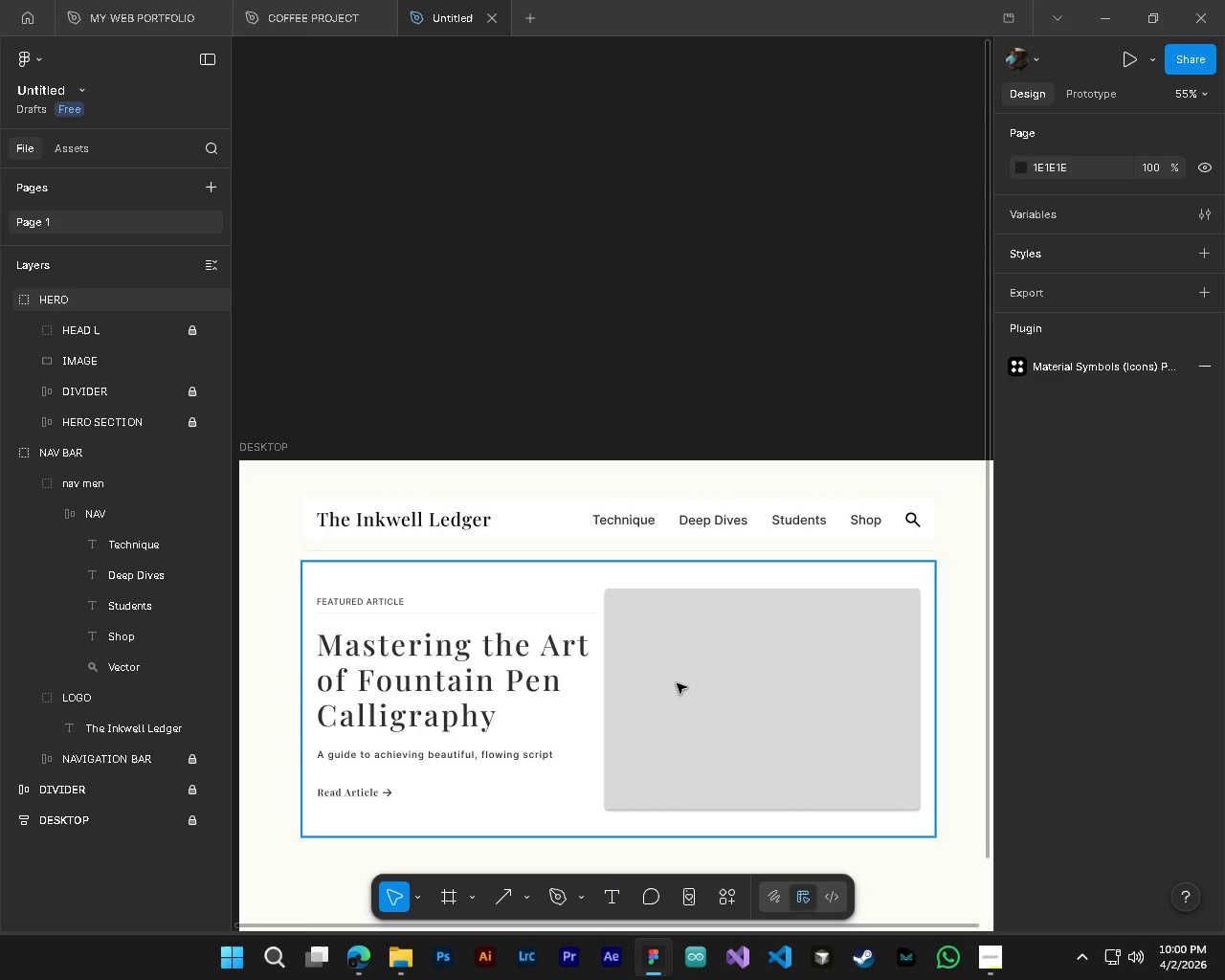 
left_click([125, 513])
 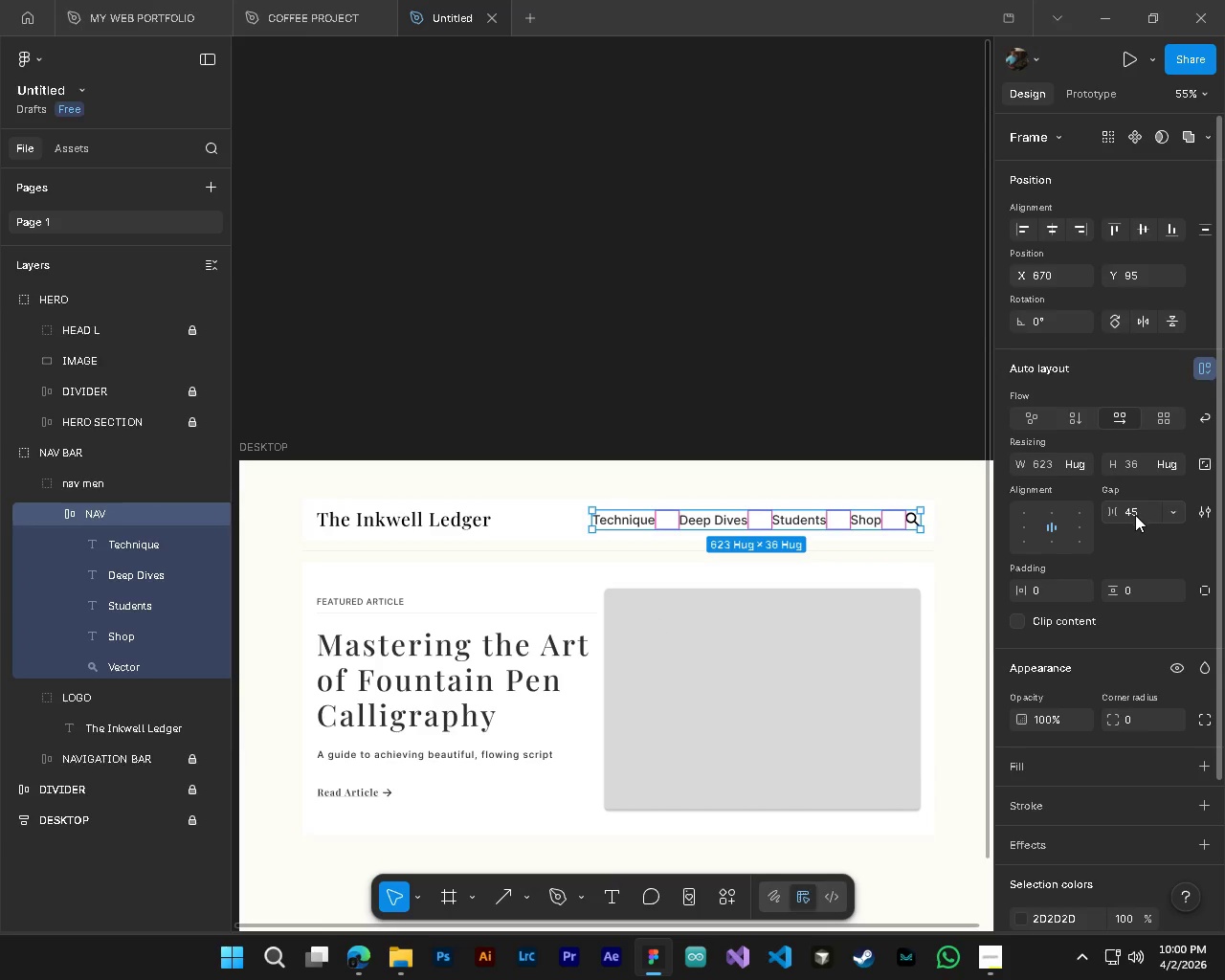 
double_click([1135, 515])
 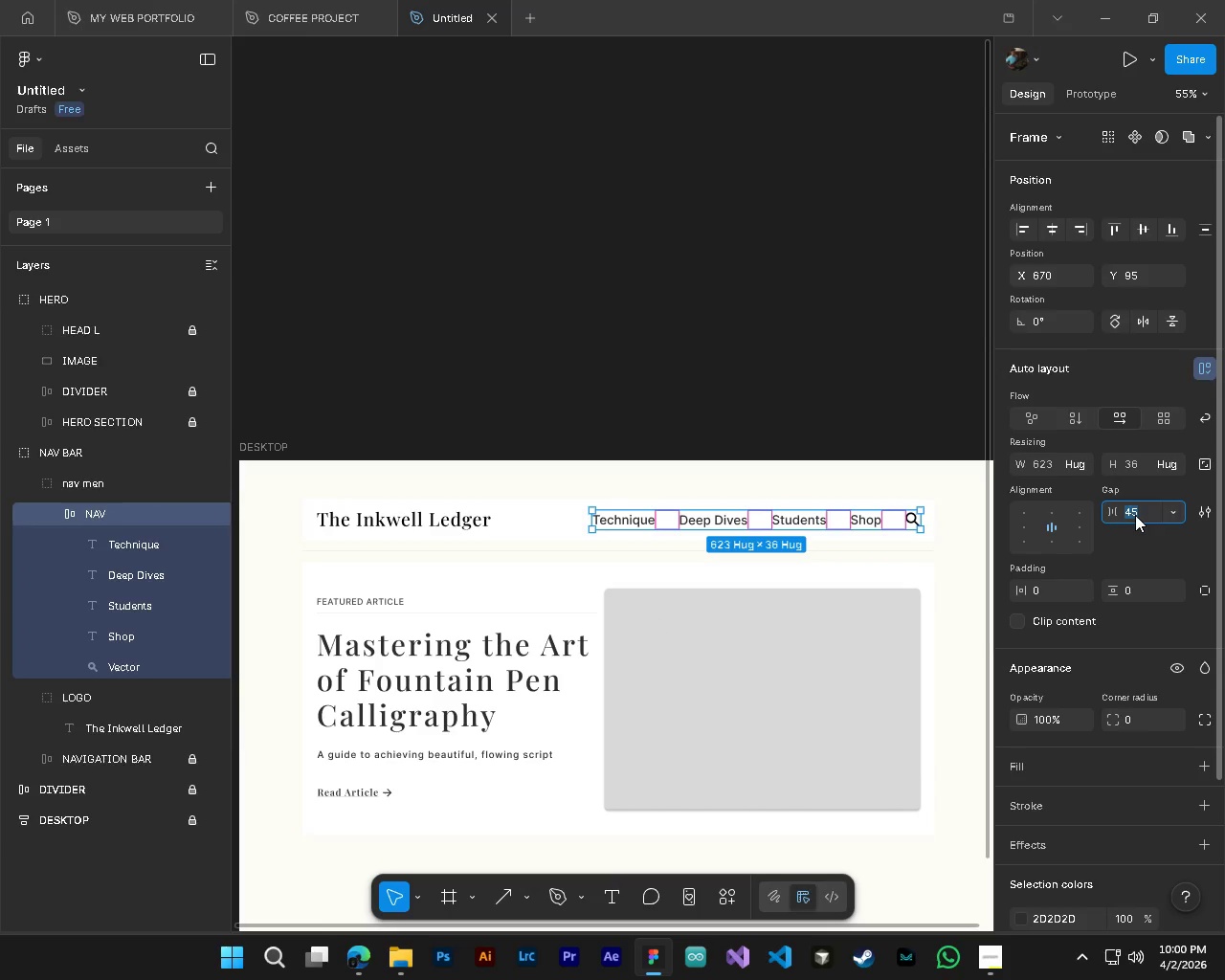 
key(Numpad5)
 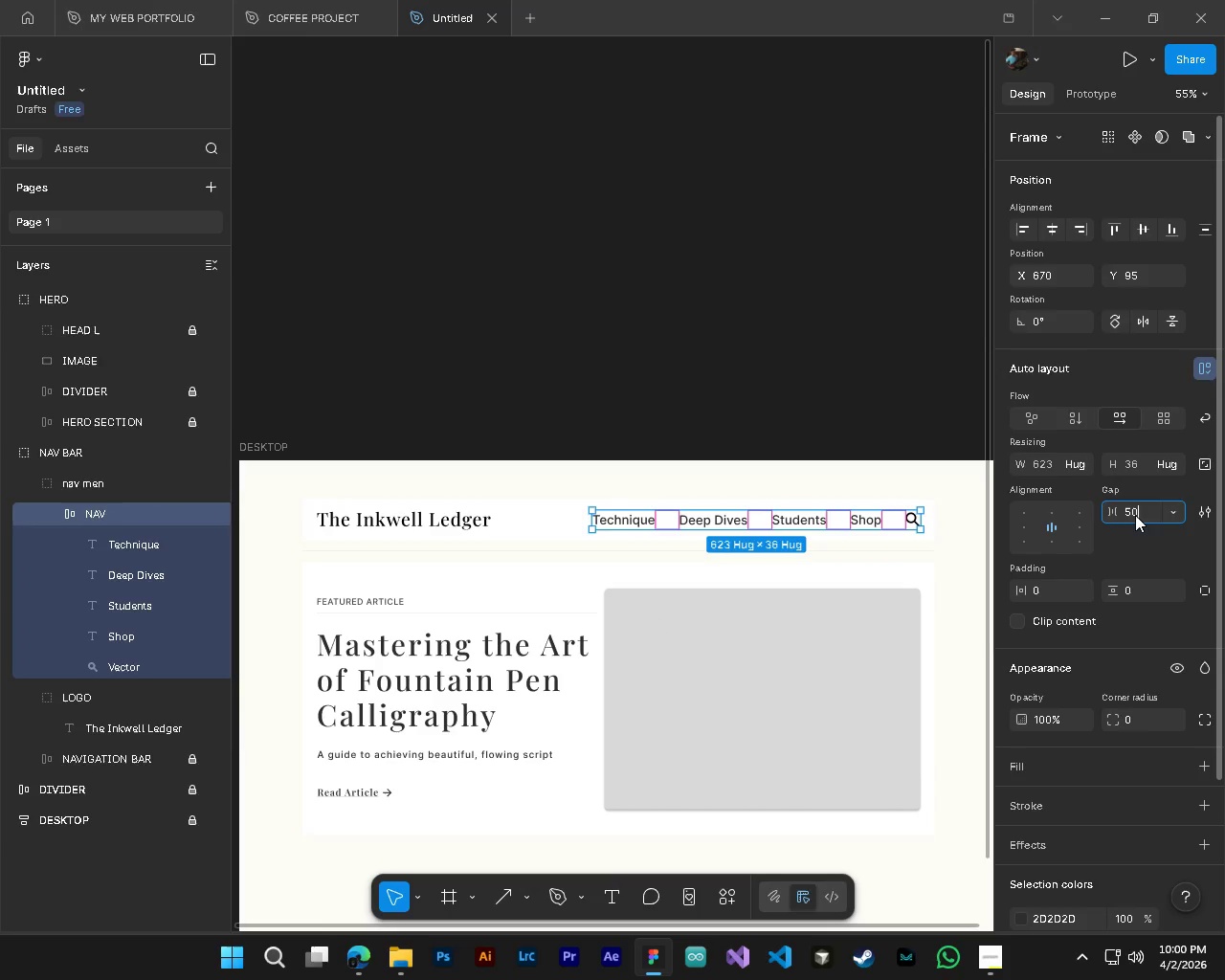 
key(Numpad0)
 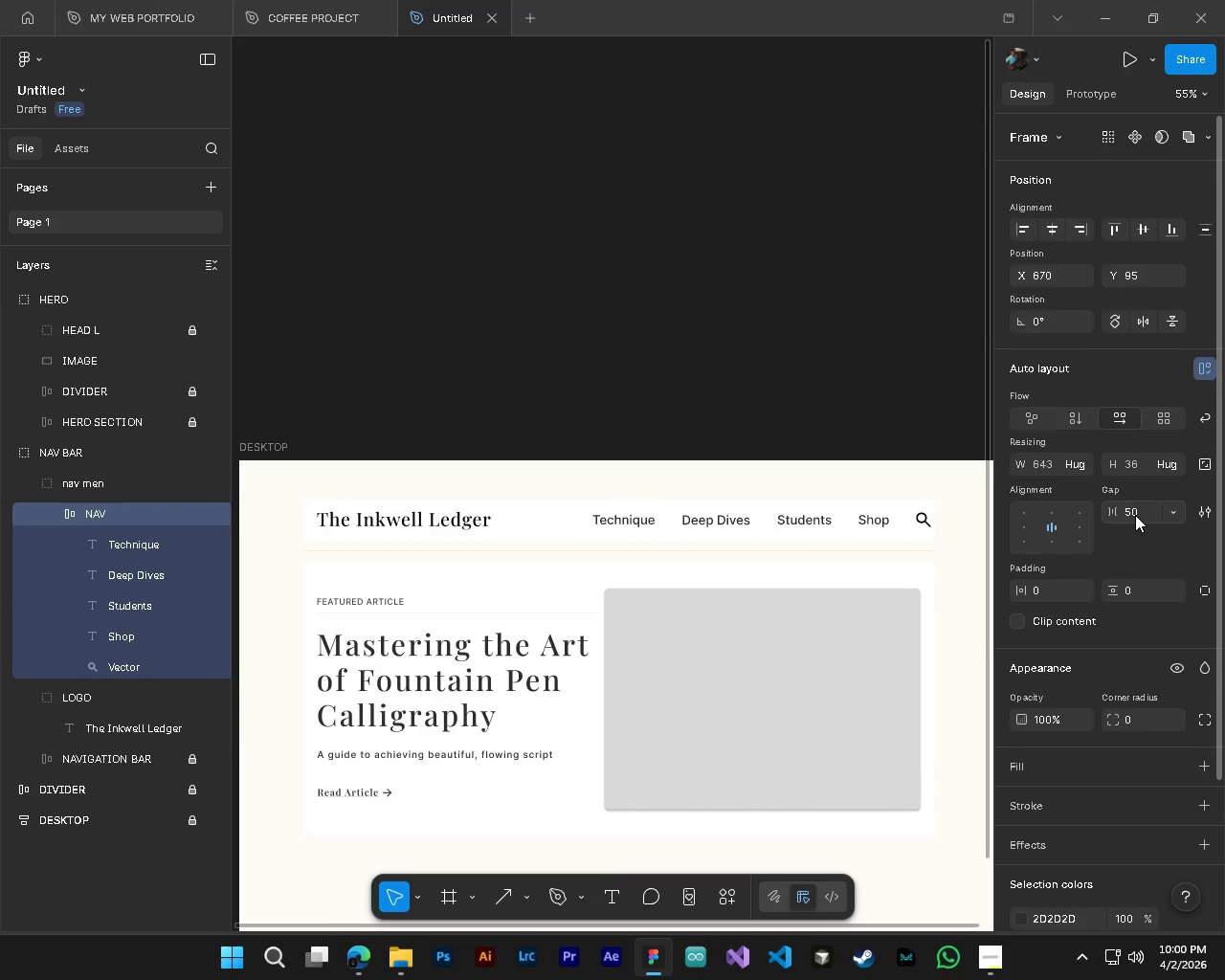 
key(NumpadEnter)
 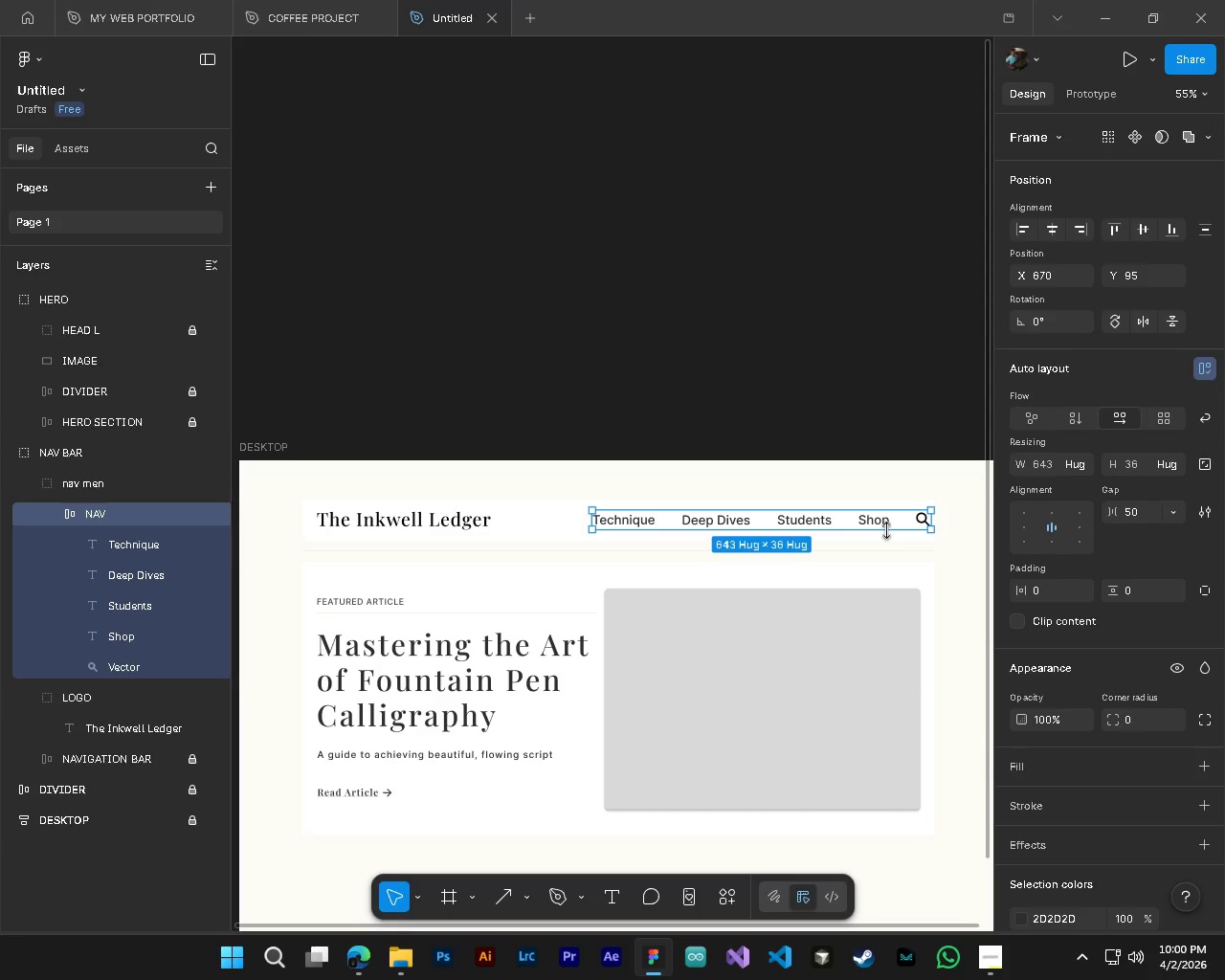 
wait(7.12)
 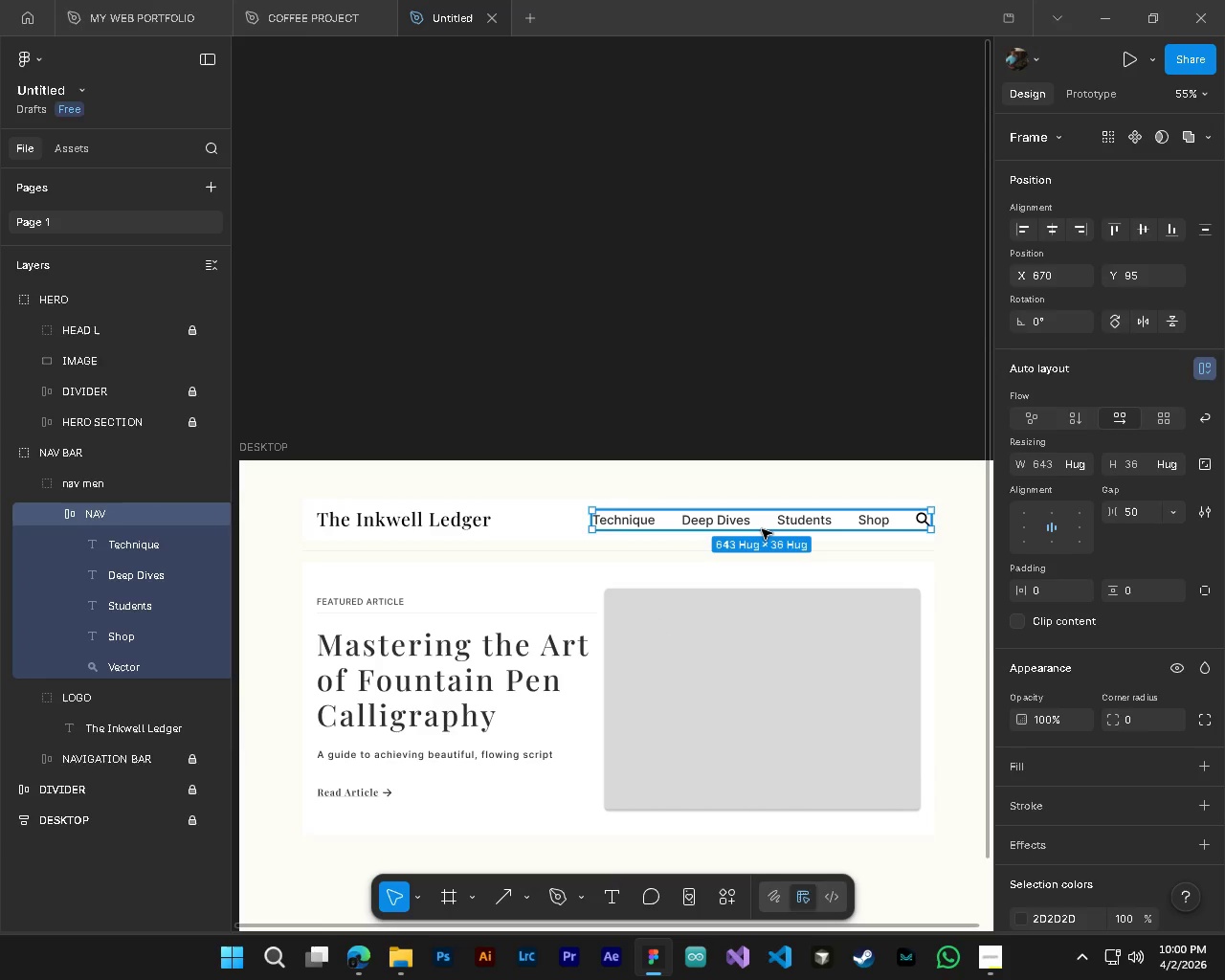 
double_click([1147, 507])
 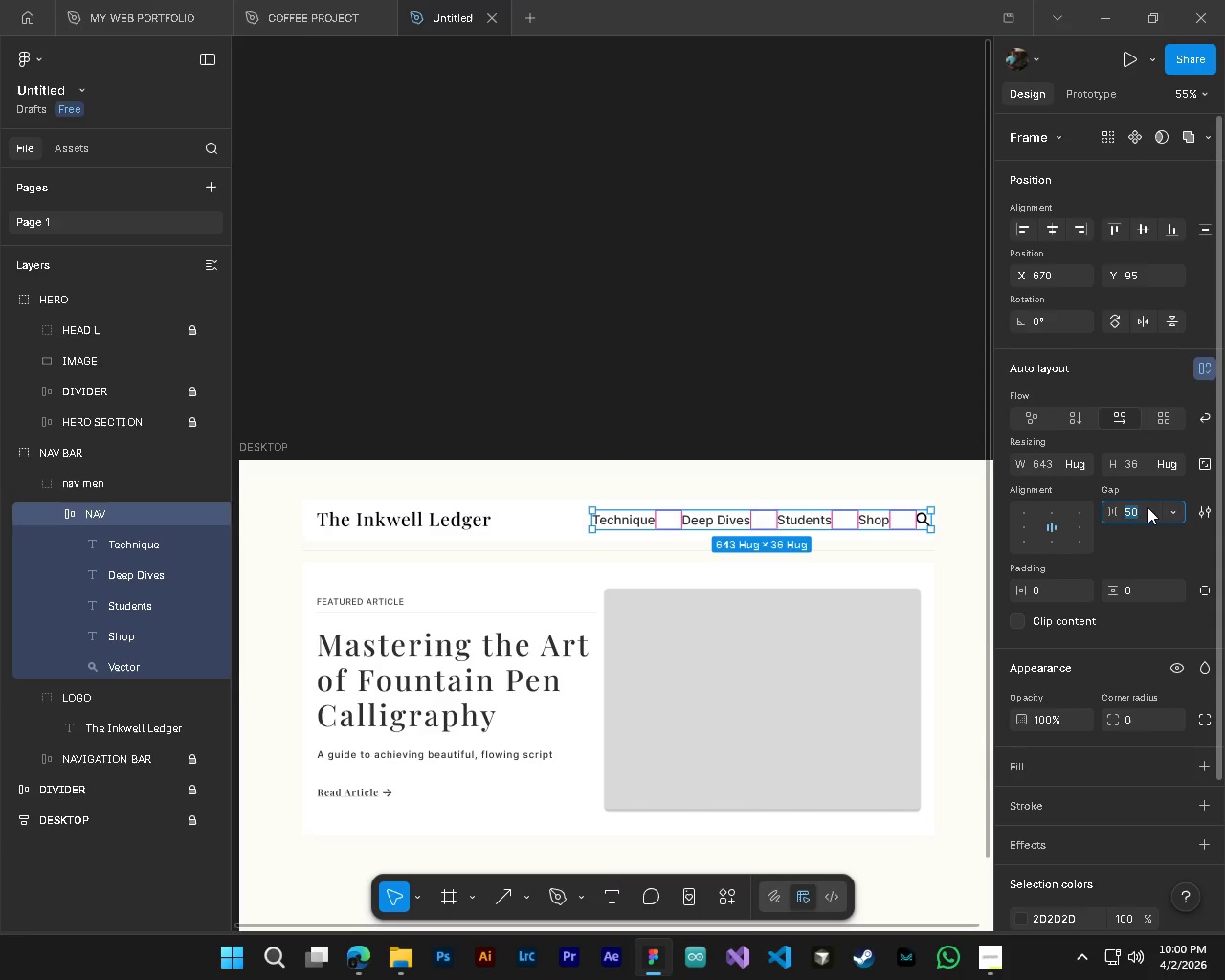 
key(Numpad5)
 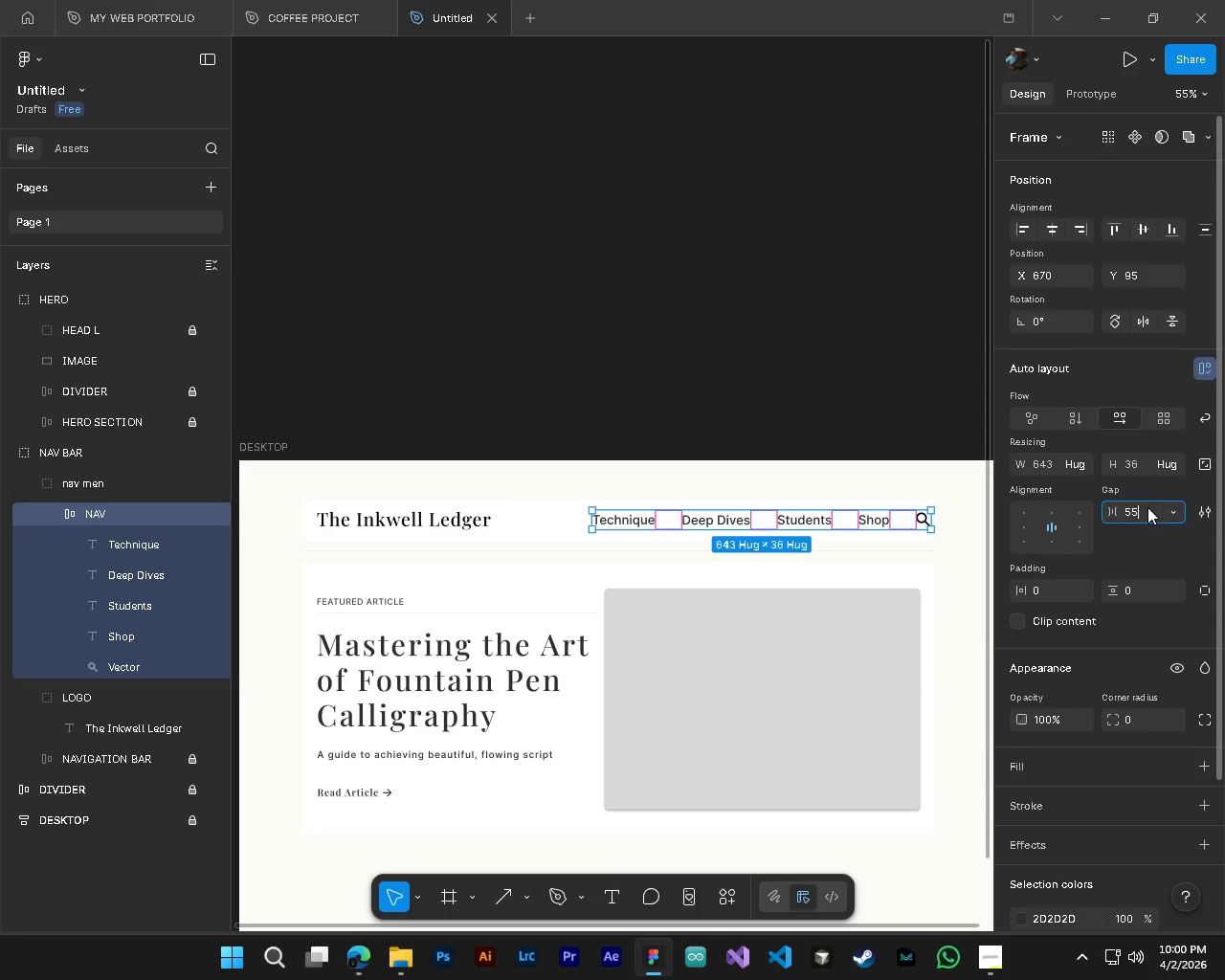 
key(Numpad5)
 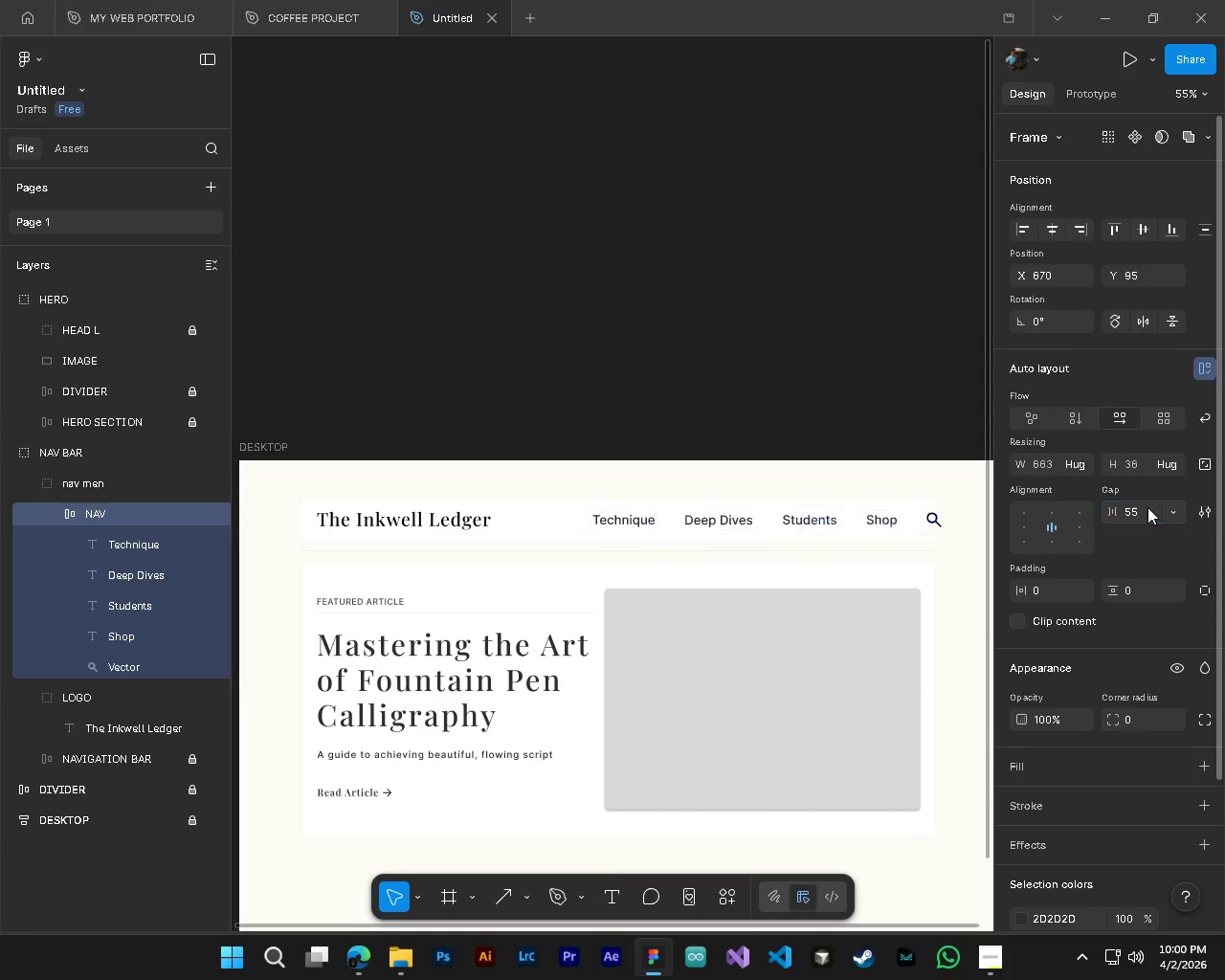 
key(NumpadEnter)
 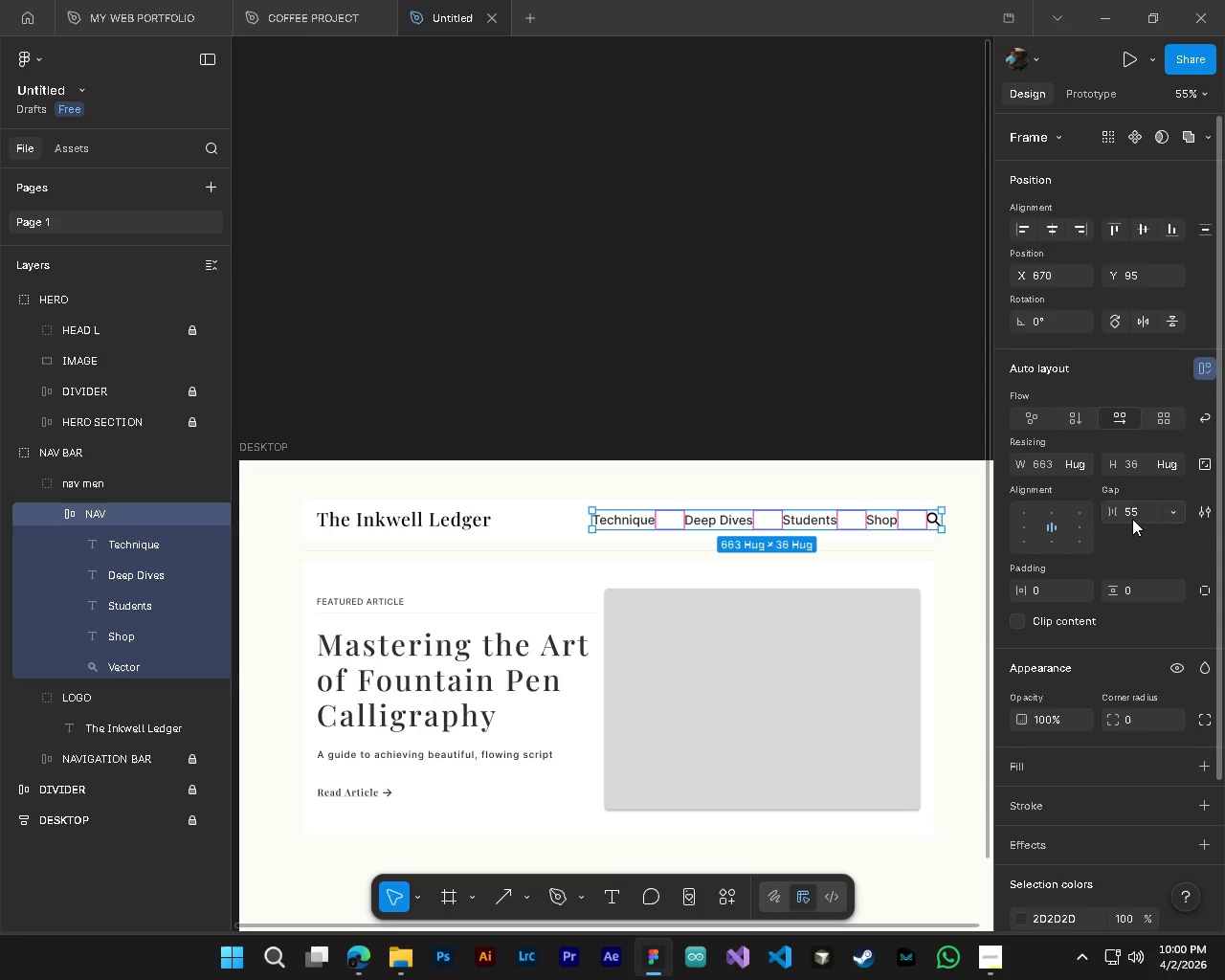 
double_click([1130, 512])
 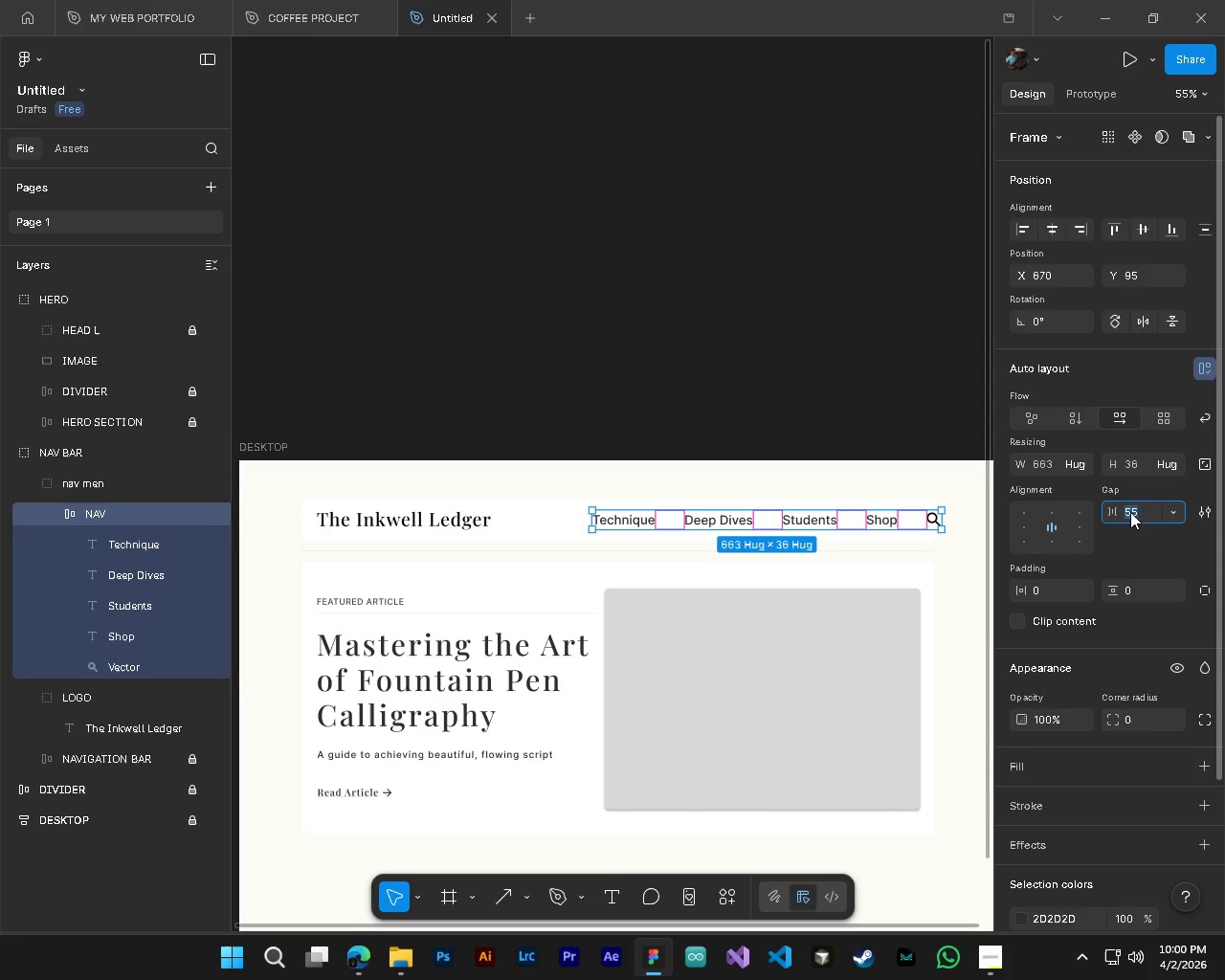 
key(Numpad6)
 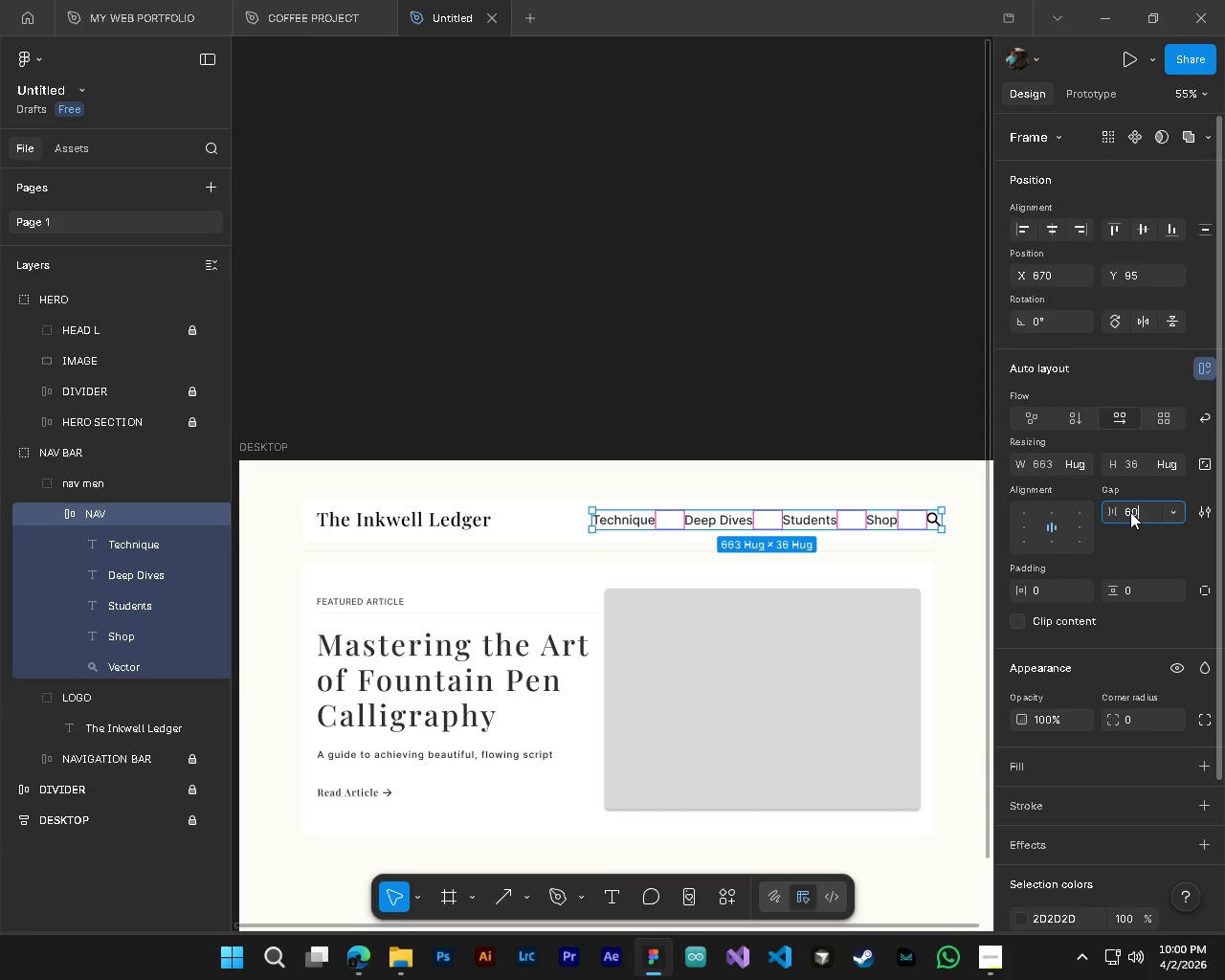 
key(Numpad0)
 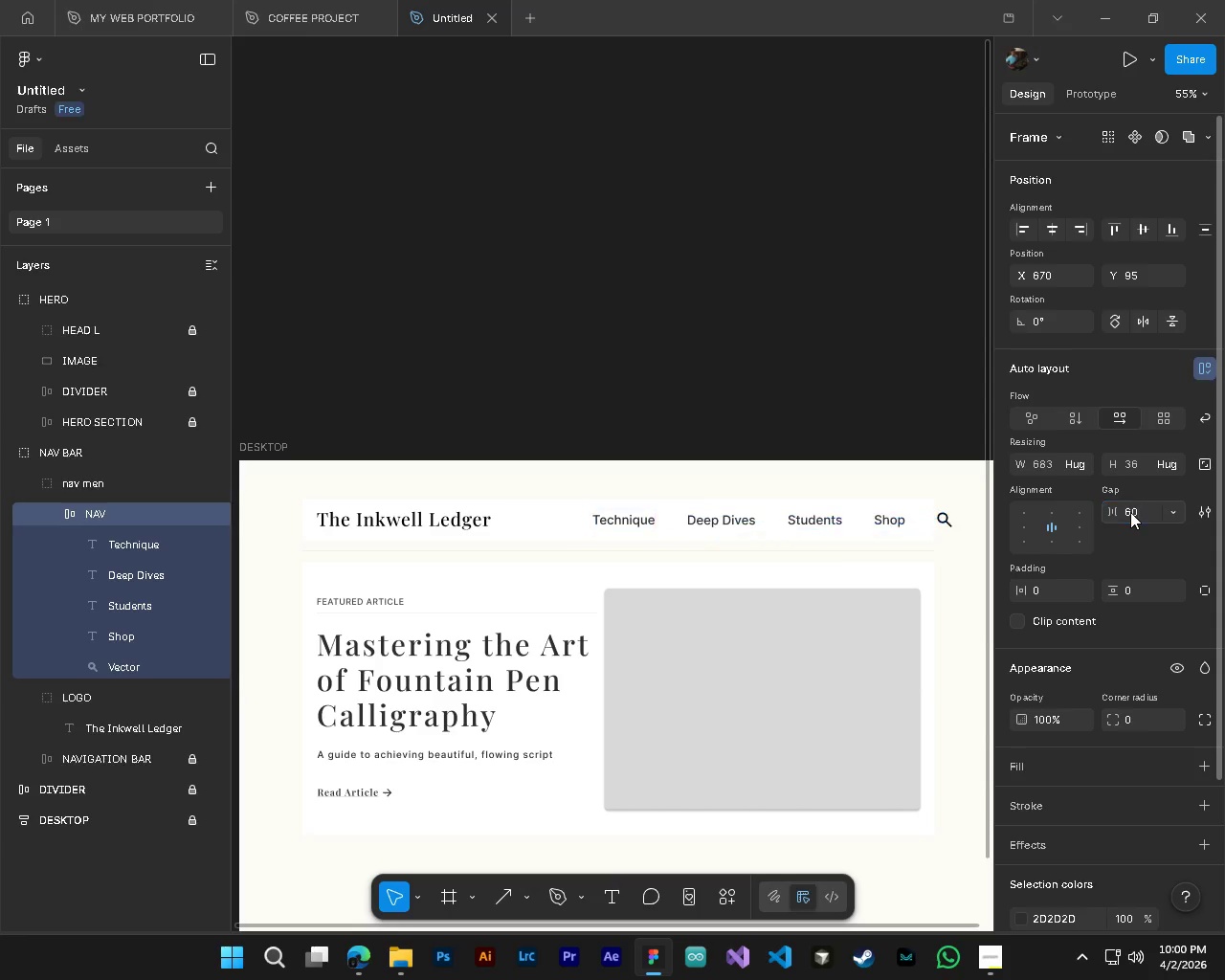 
key(NumpadEnter)
 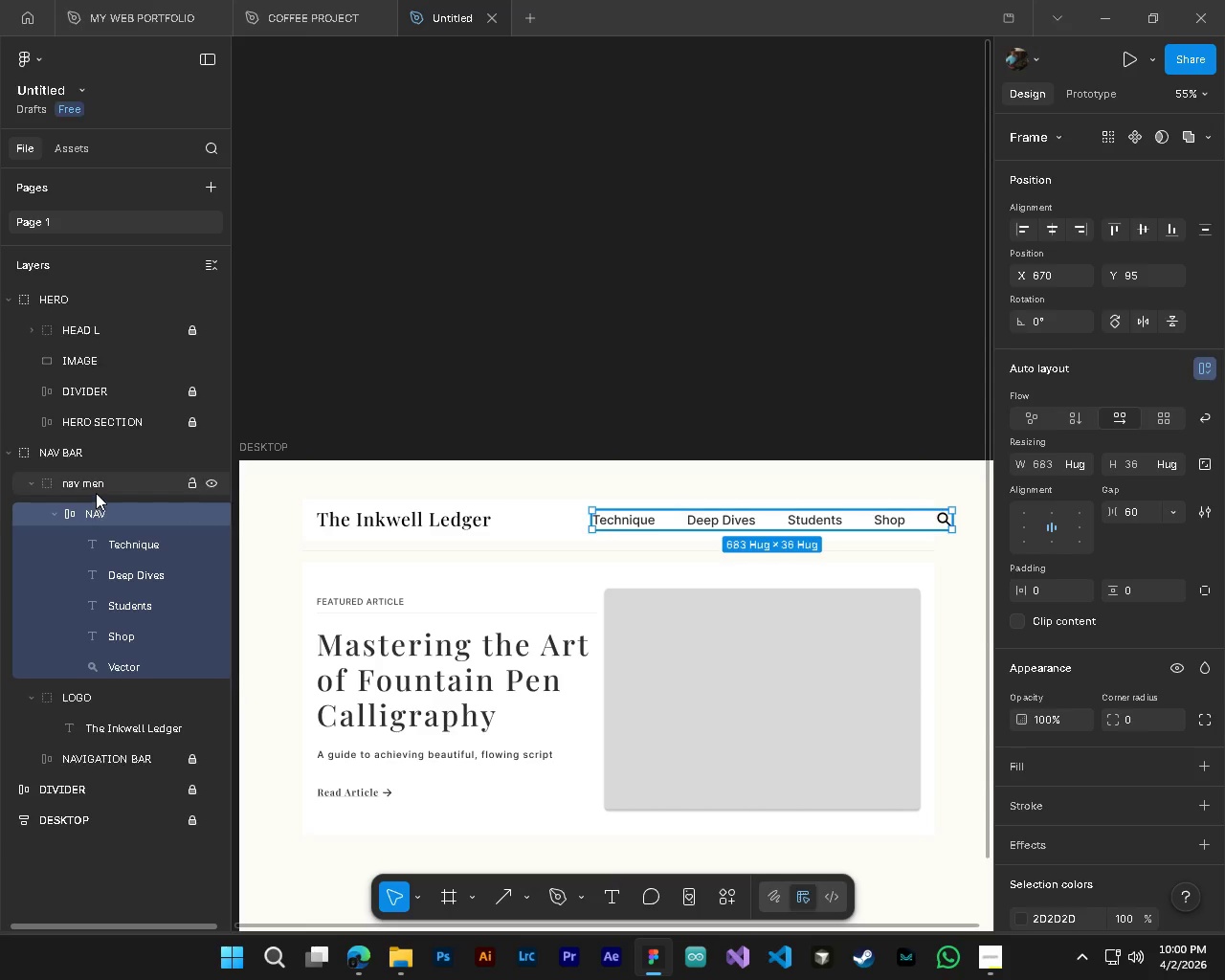 
left_click([110, 517])
 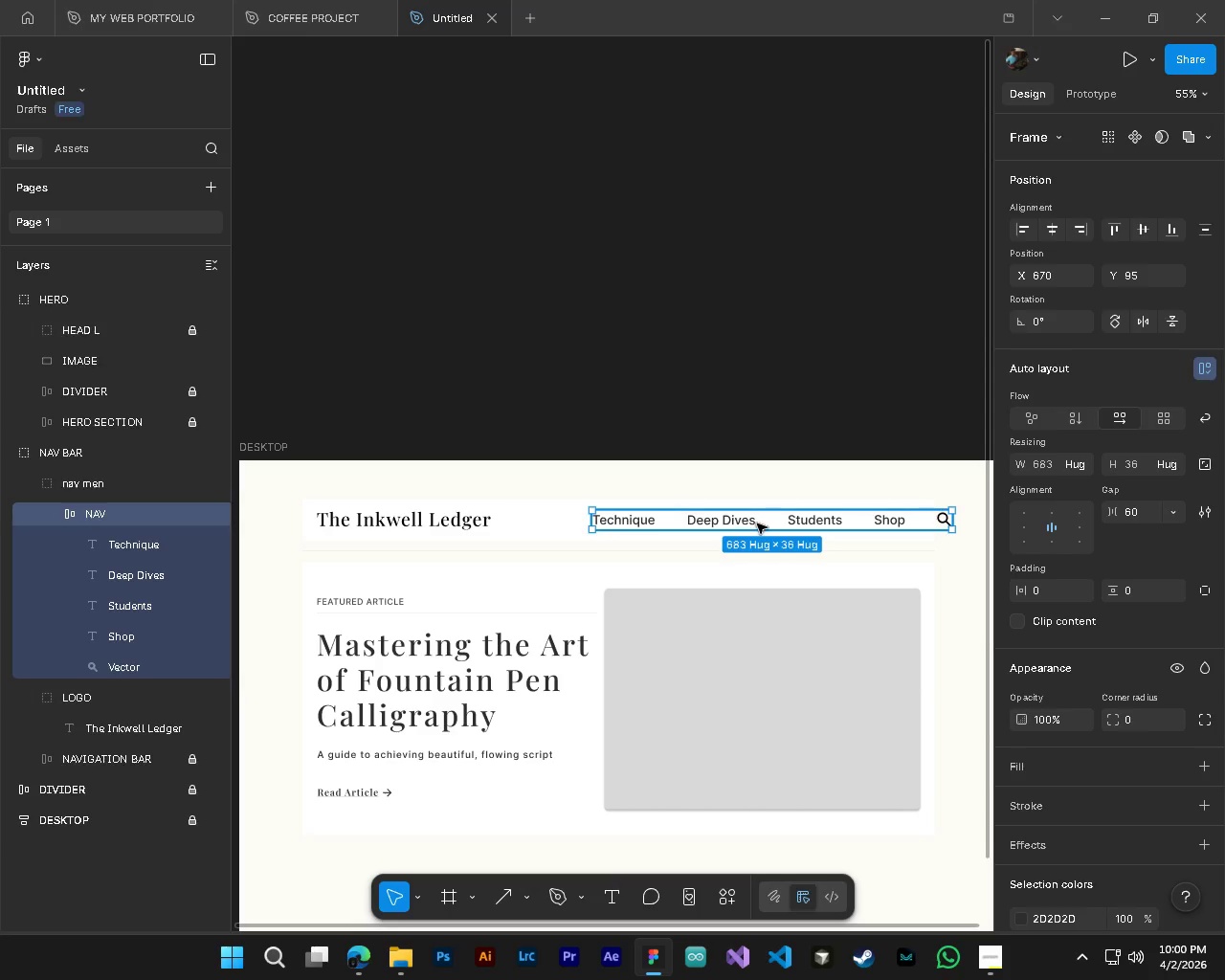 
hold_key(key=ShiftLeft, duration=1.5)
left_click_drag(start_coordinate=[769, 523], to_coordinate=[739, 530])
 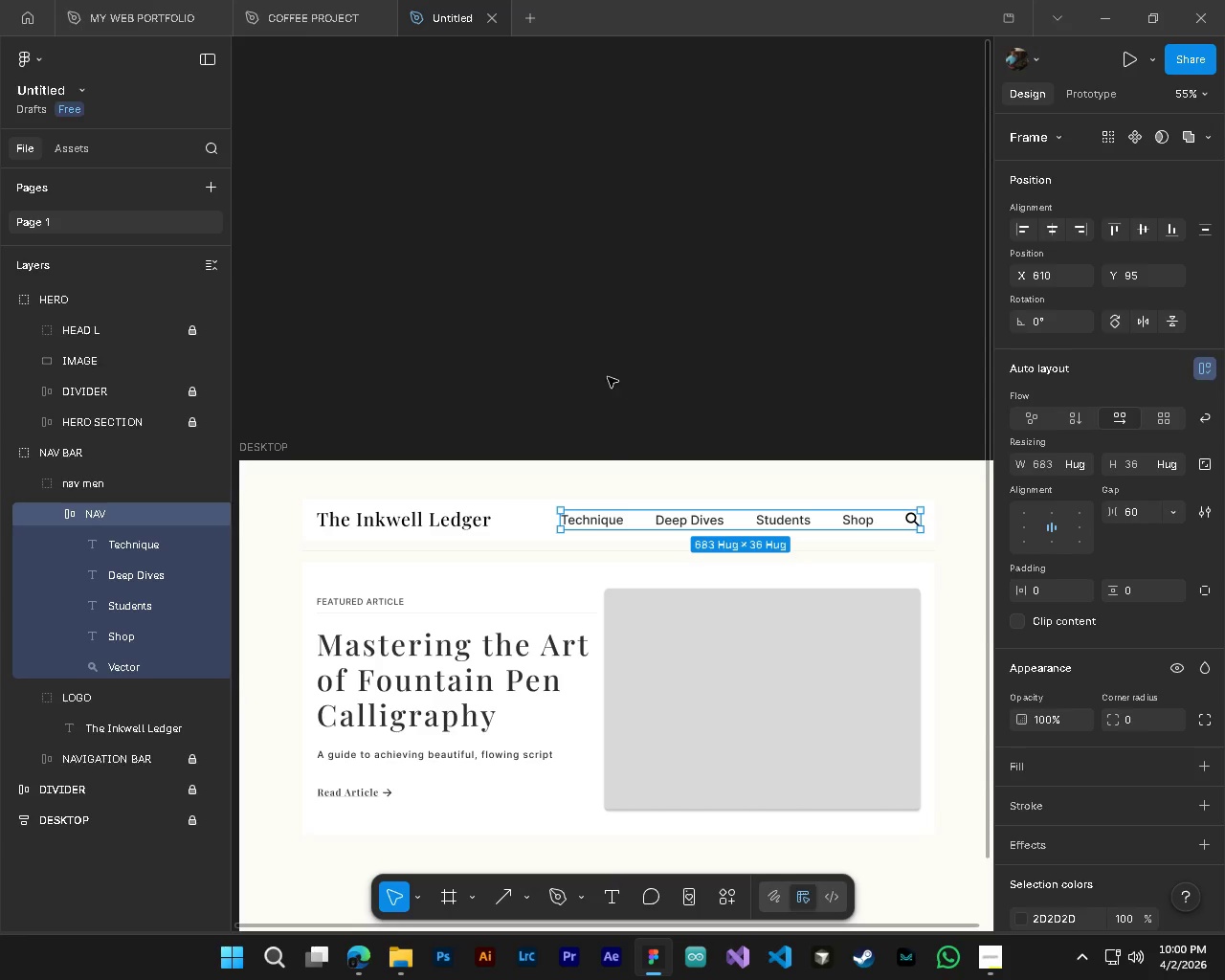 
hold_key(key=ShiftLeft, duration=1.52)
 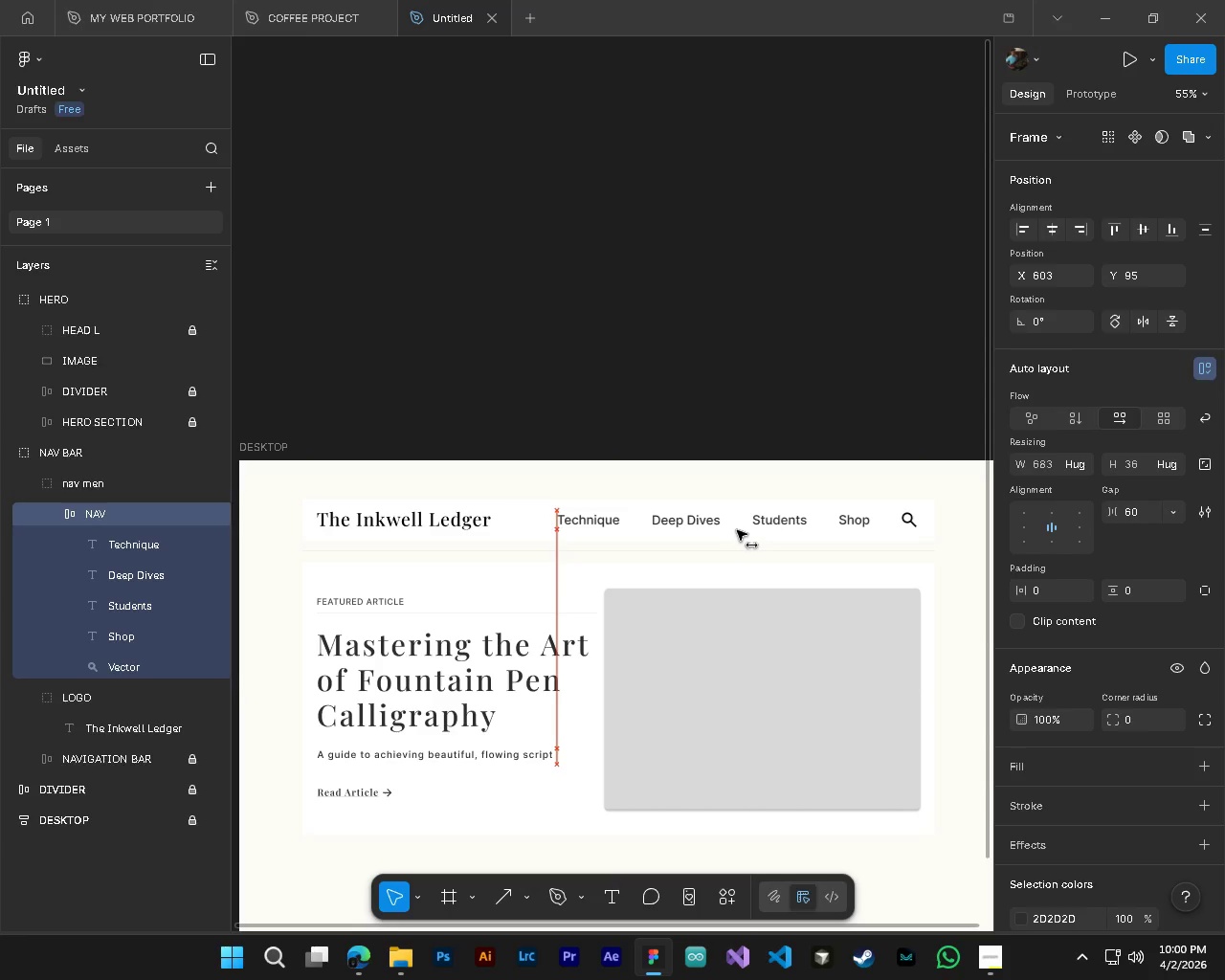 
hold_key(key=ShiftLeft, duration=1.5)
 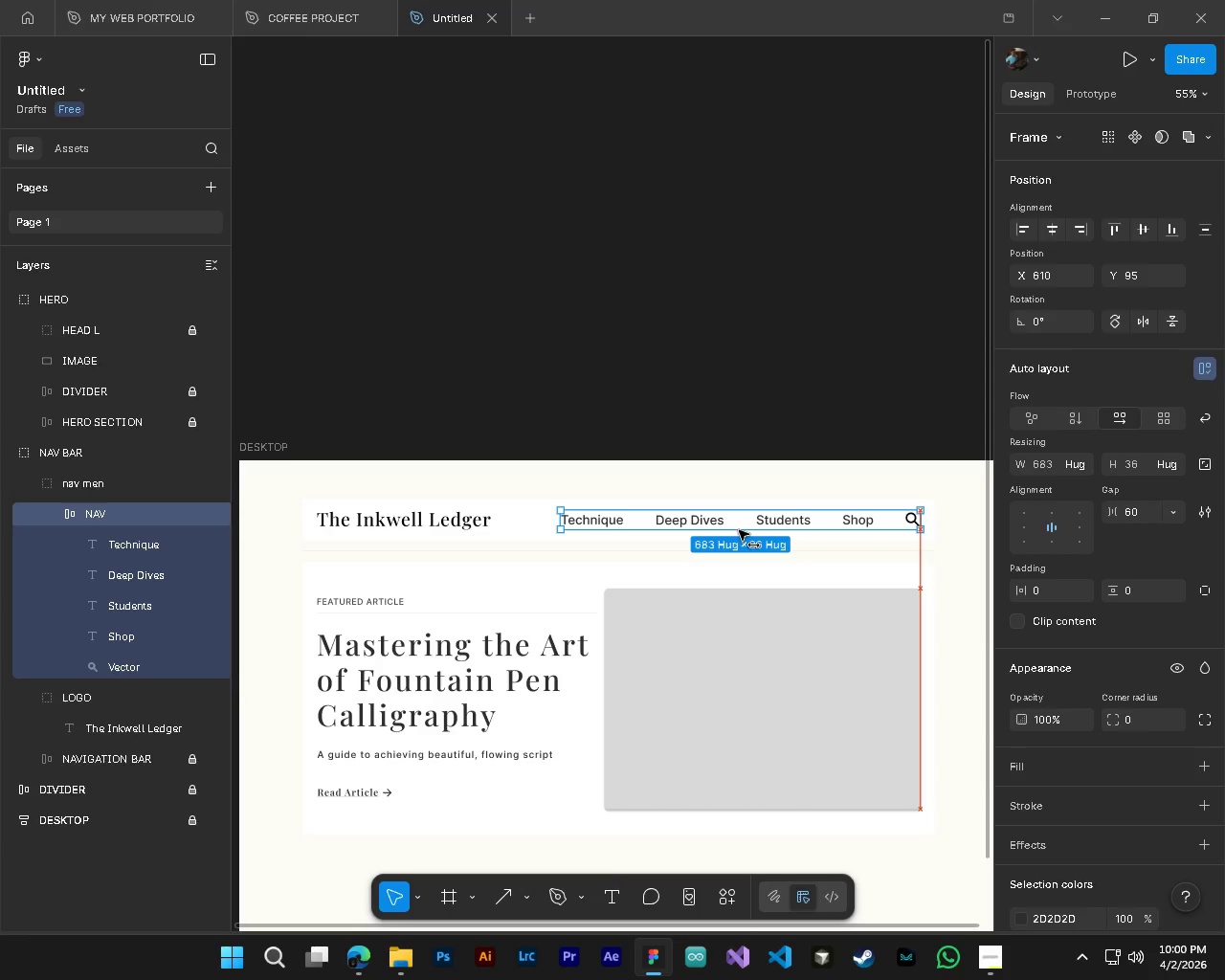 
hold_key(key=ShiftLeft, duration=1.01)
 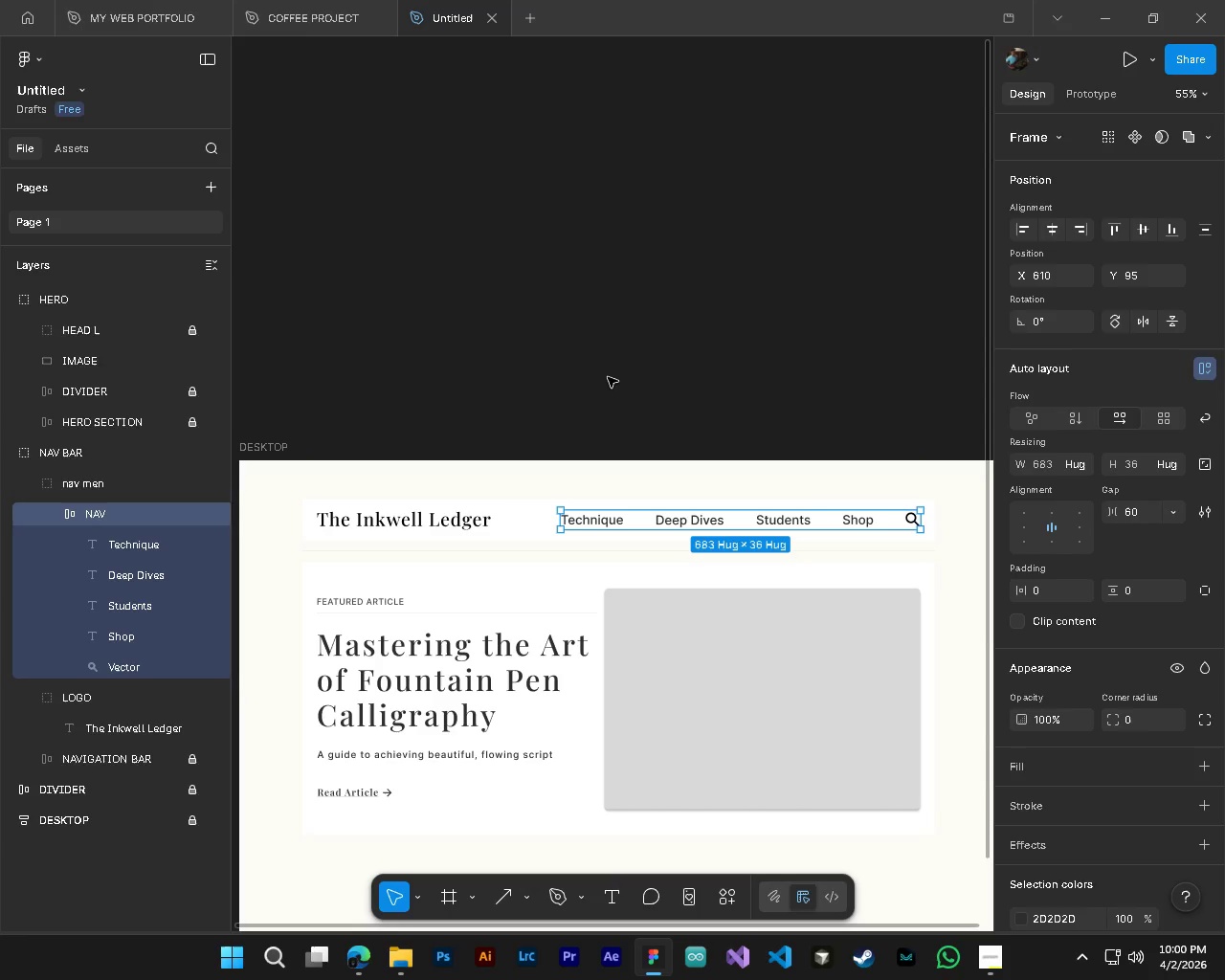 
left_click([608, 377])
 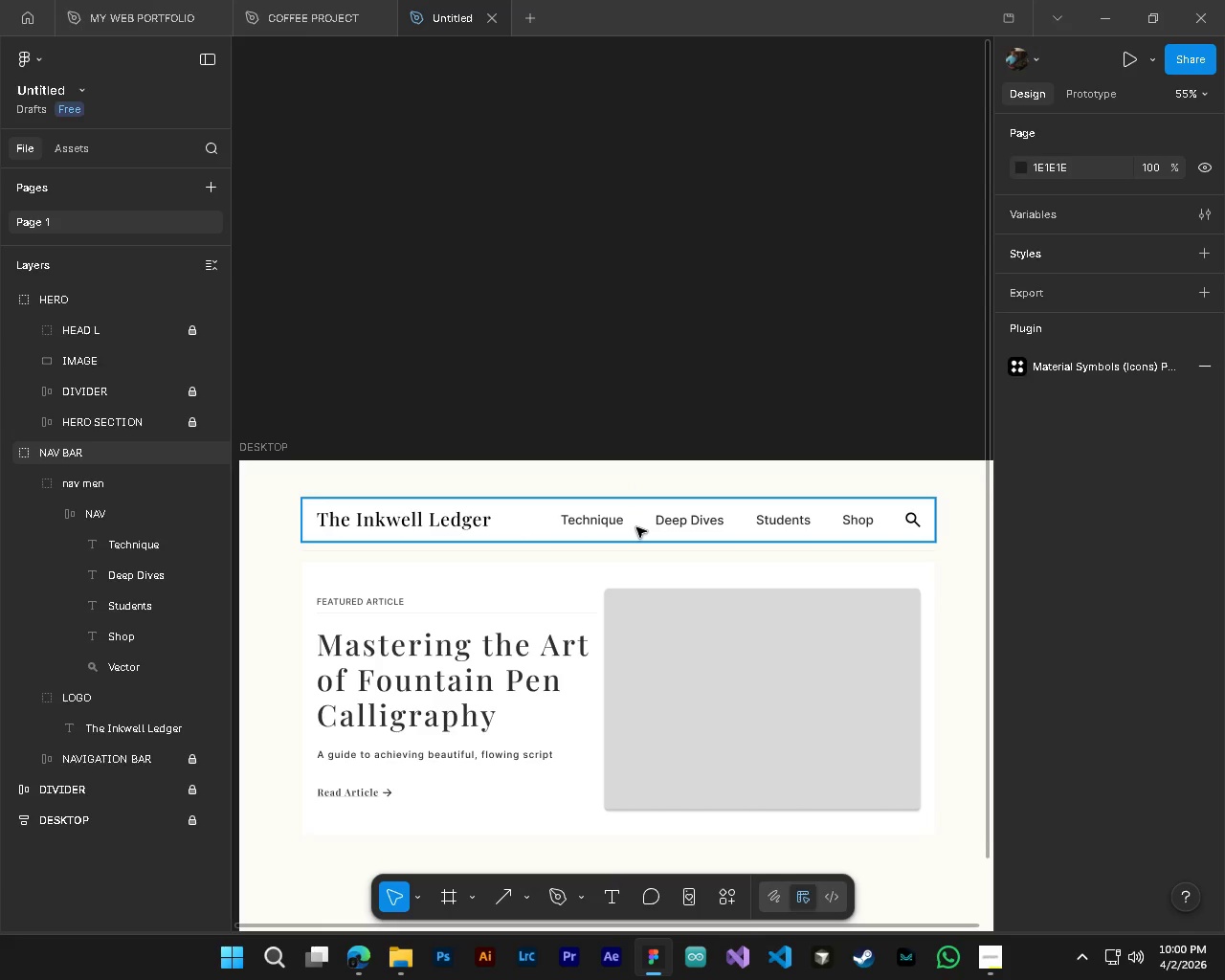 
hold_key(key=AltLeft, duration=0.47)
hold_key(key=ControlLeft, duration=0.5)
scroll: coordinate [636, 527], scroll_direction: down, amount: 5.0
 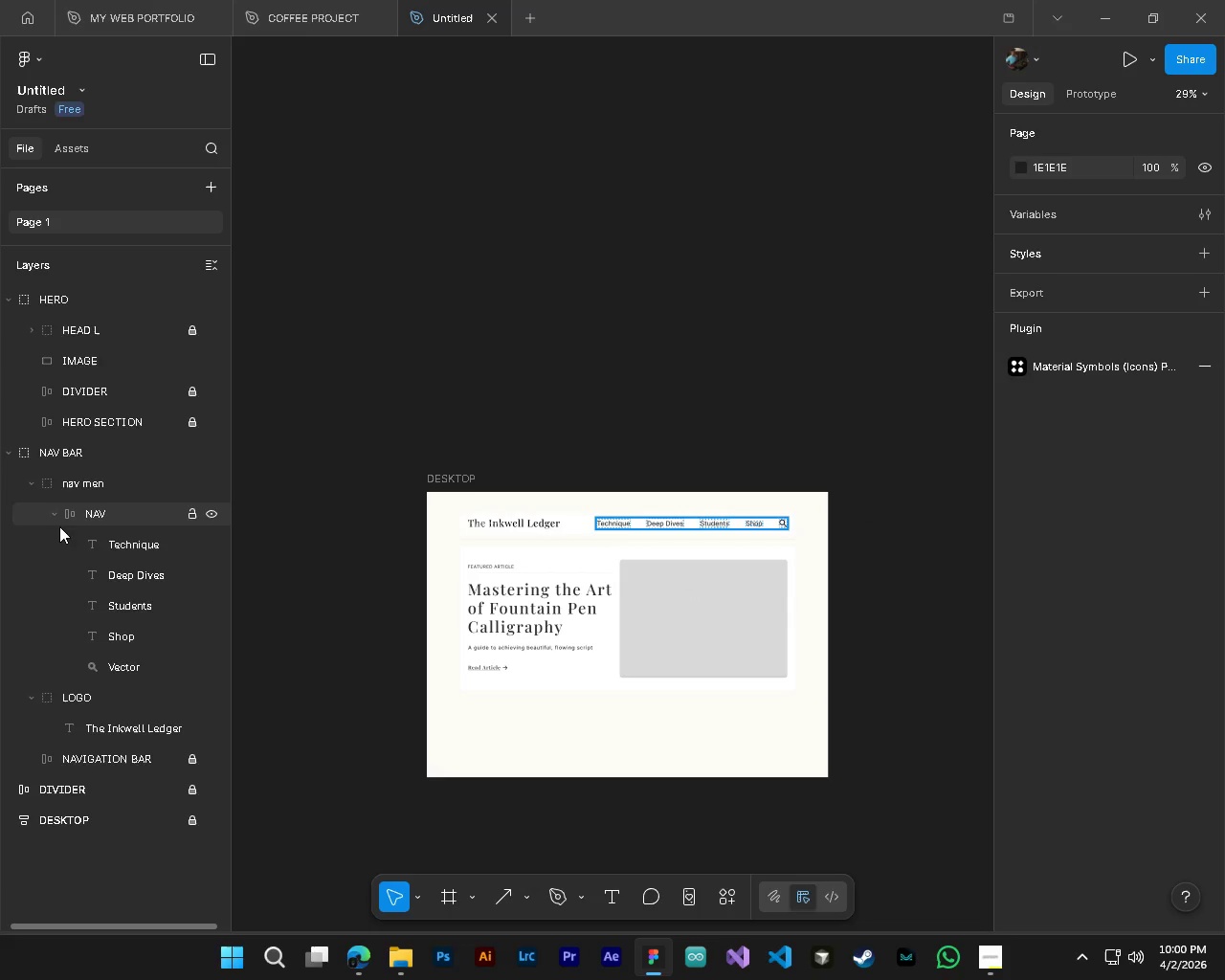 
left_click([54, 512])
 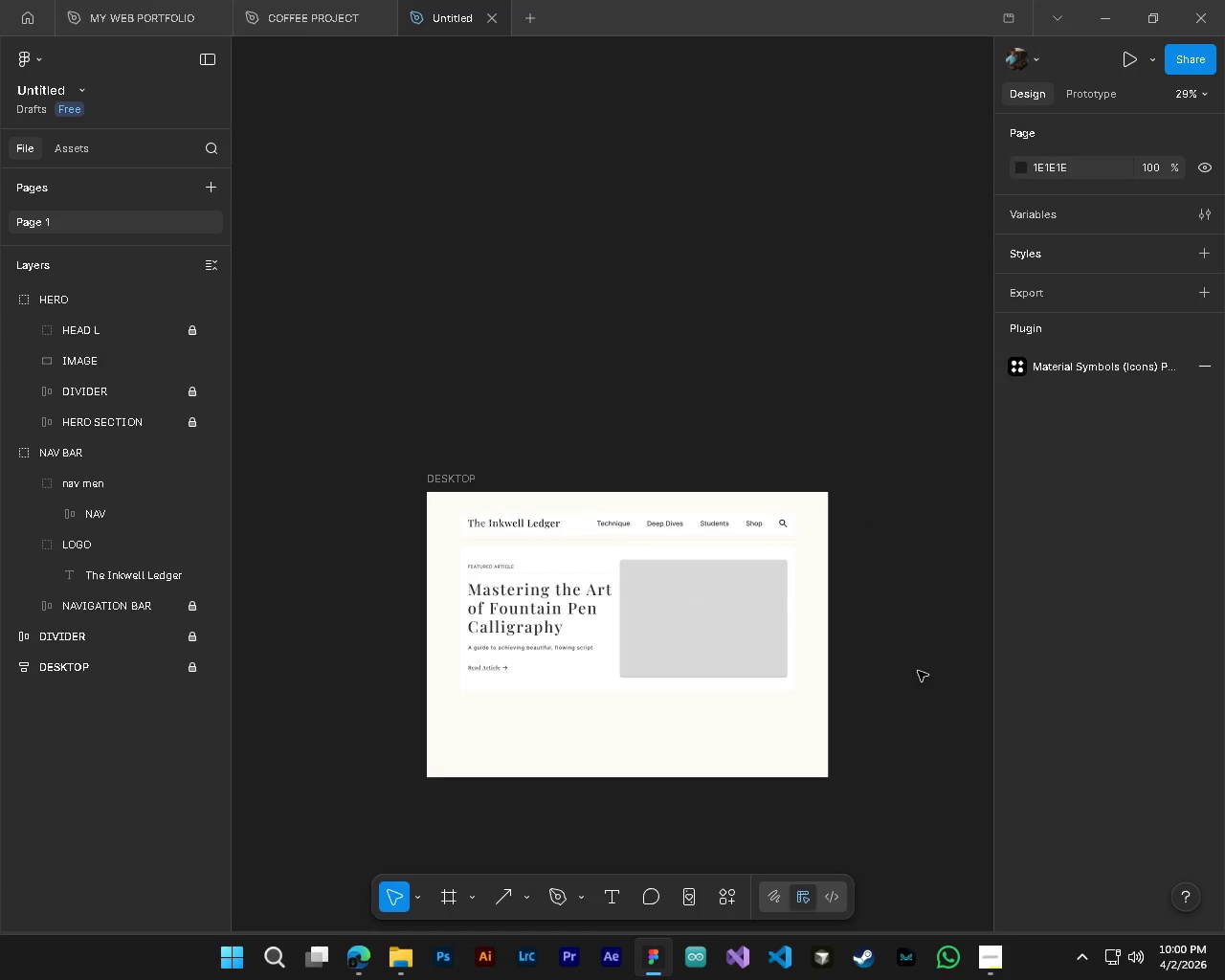 
left_click([918, 671])
 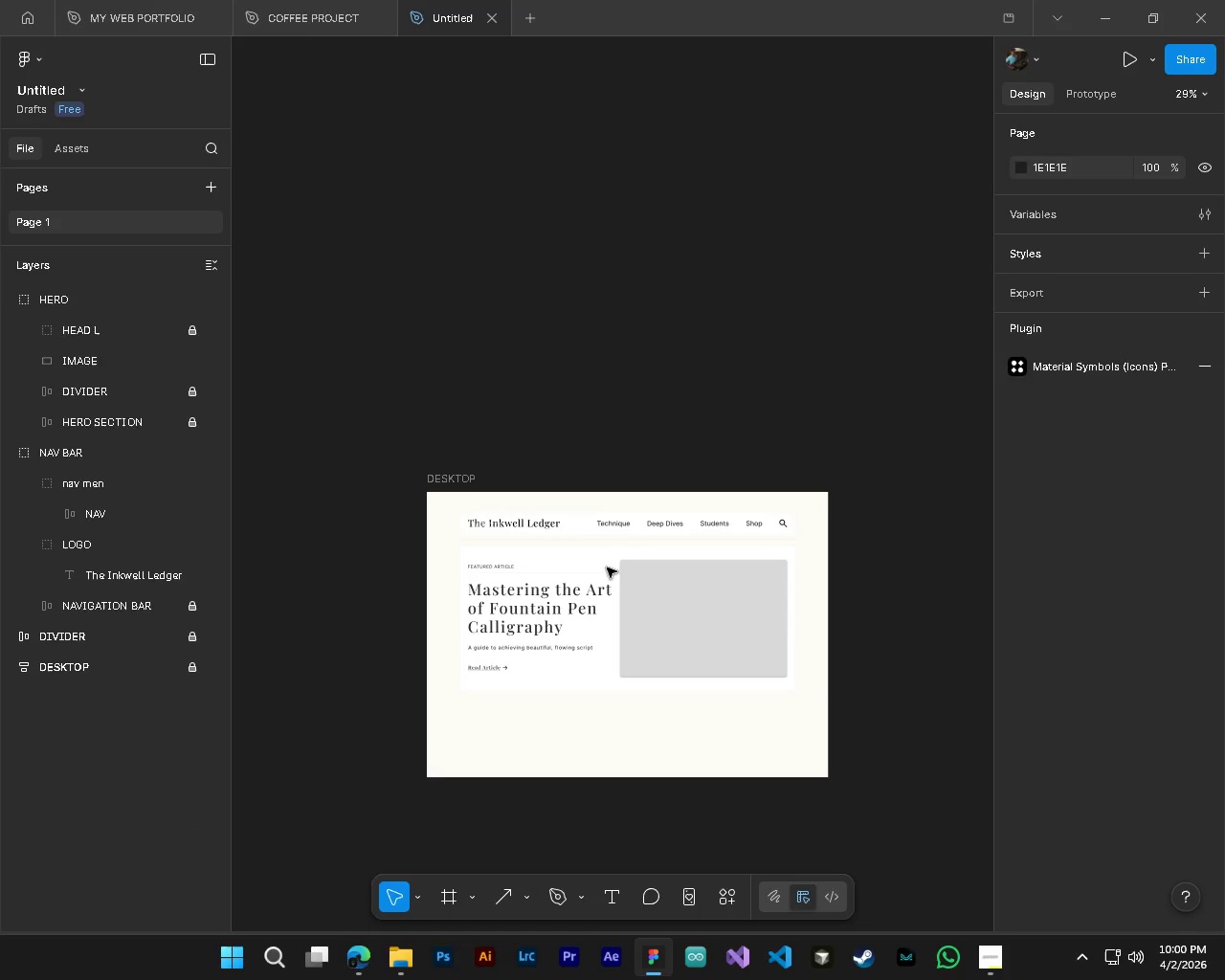 
hold_key(key=AltLeft, duration=0.38)
 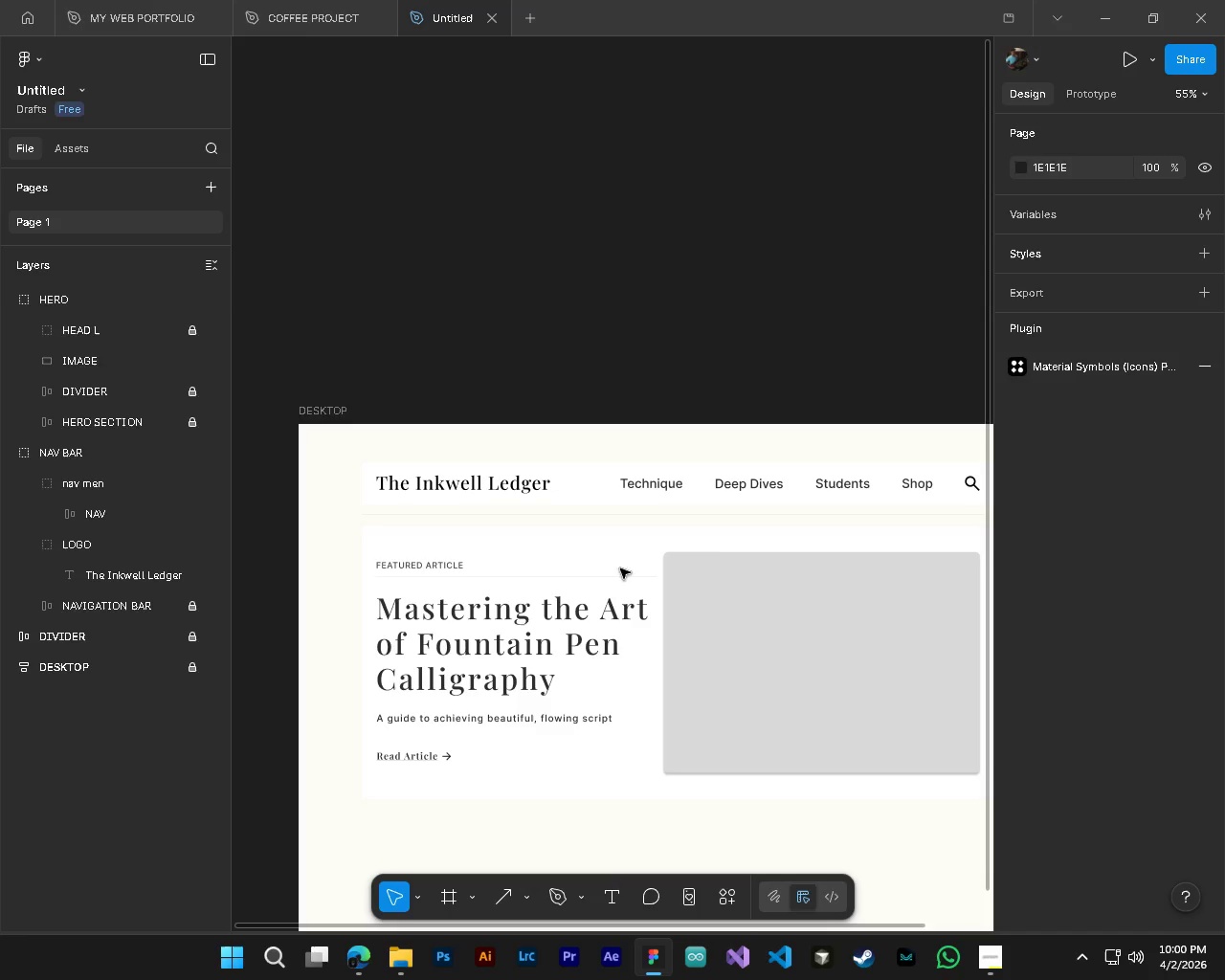 
key(Control+S)
 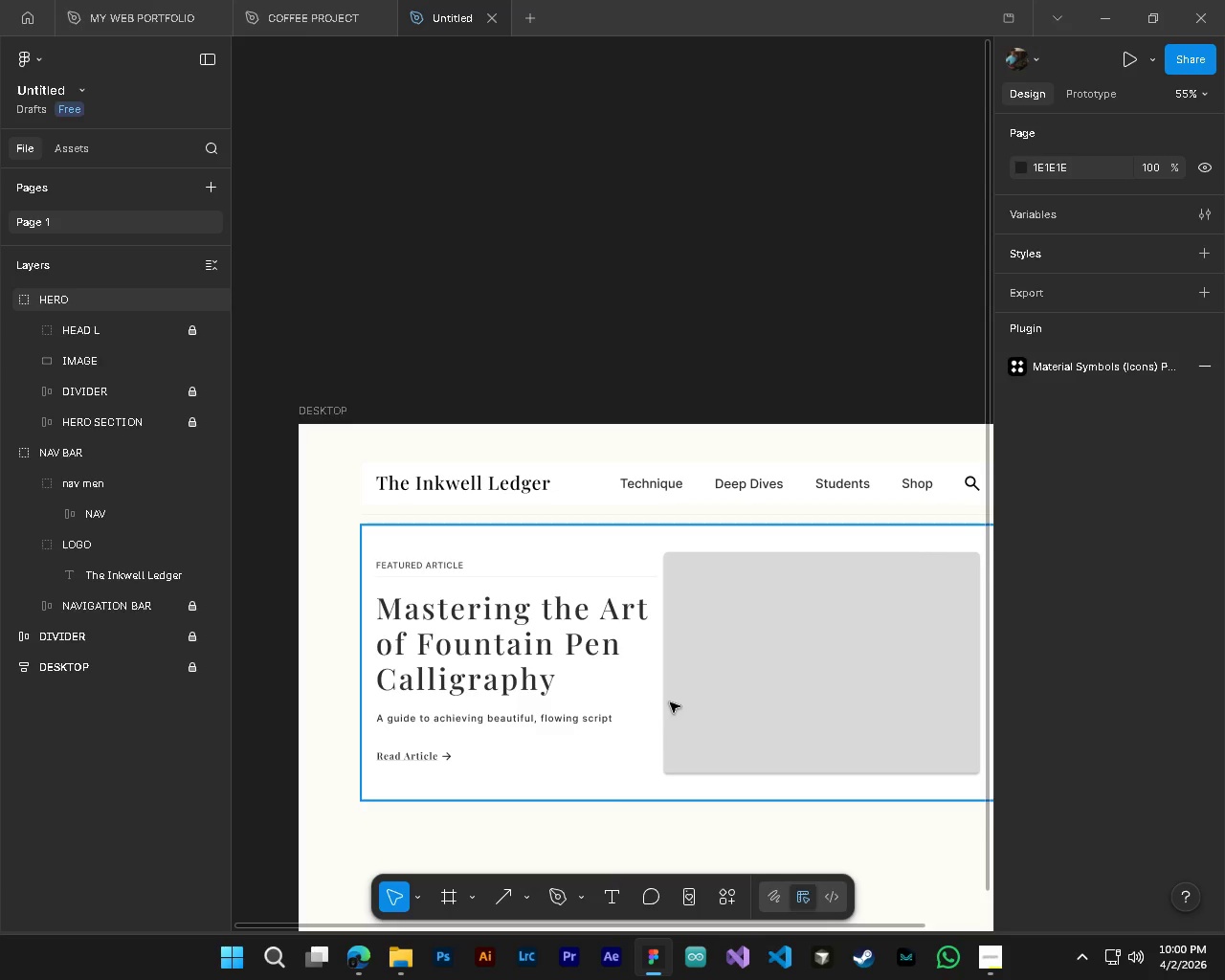 
scroll: coordinate [570, 568], scroll_direction: up, amount: 5.0
 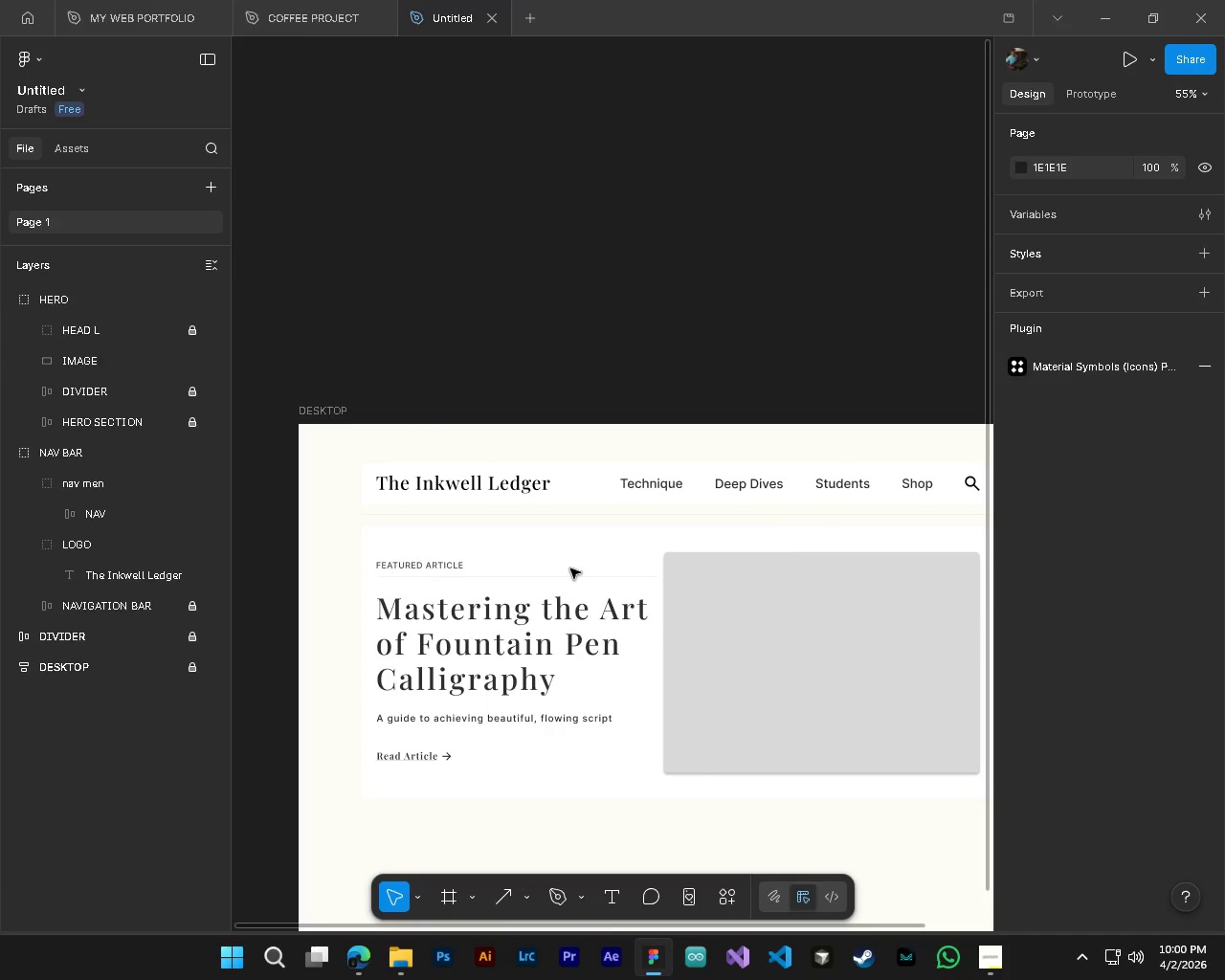 
hold_key(key=AltLeft, duration=0.36)
scroll: coordinate [661, 741], scroll_direction: down, amount: 1.0
 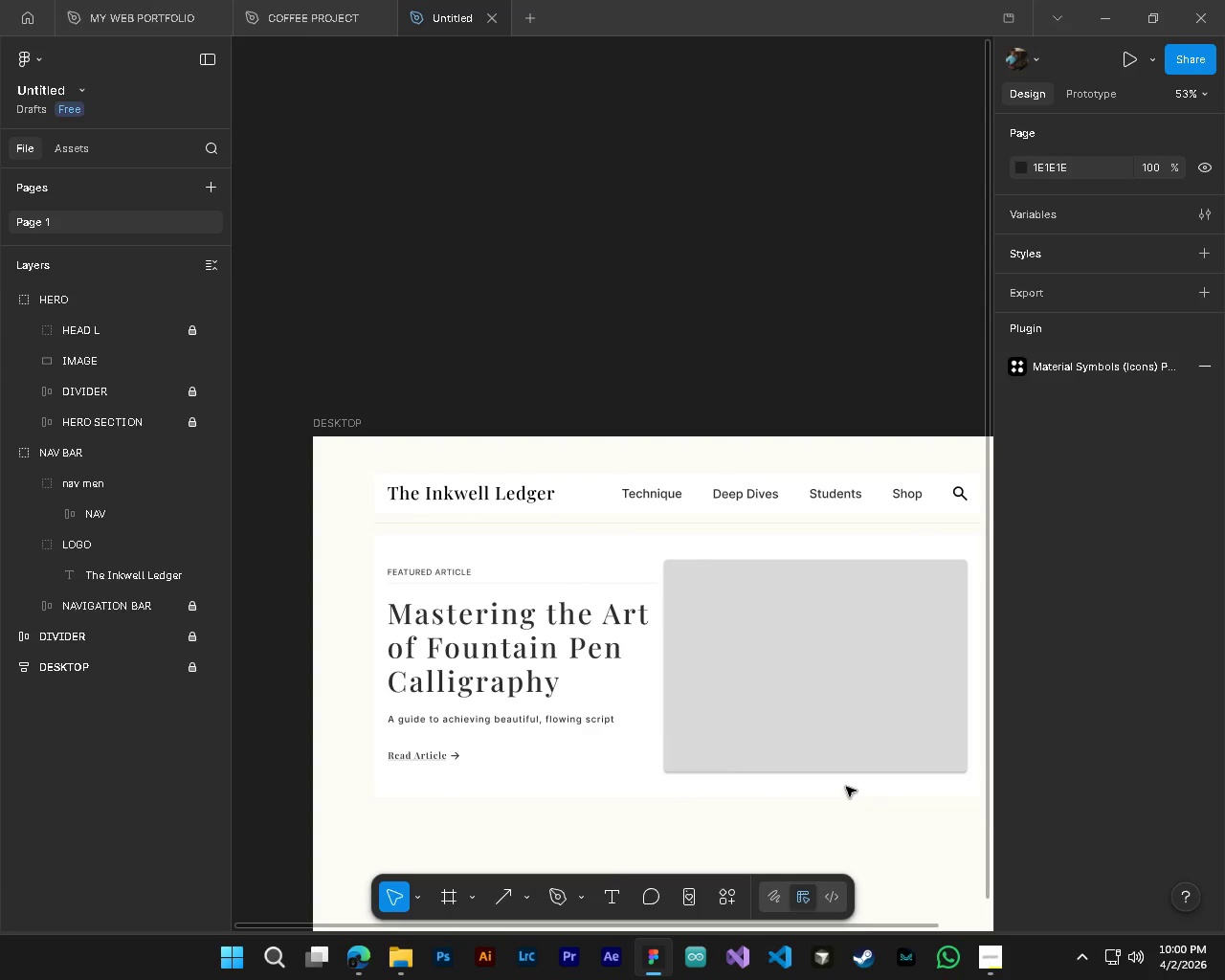 
key(Control+S)
 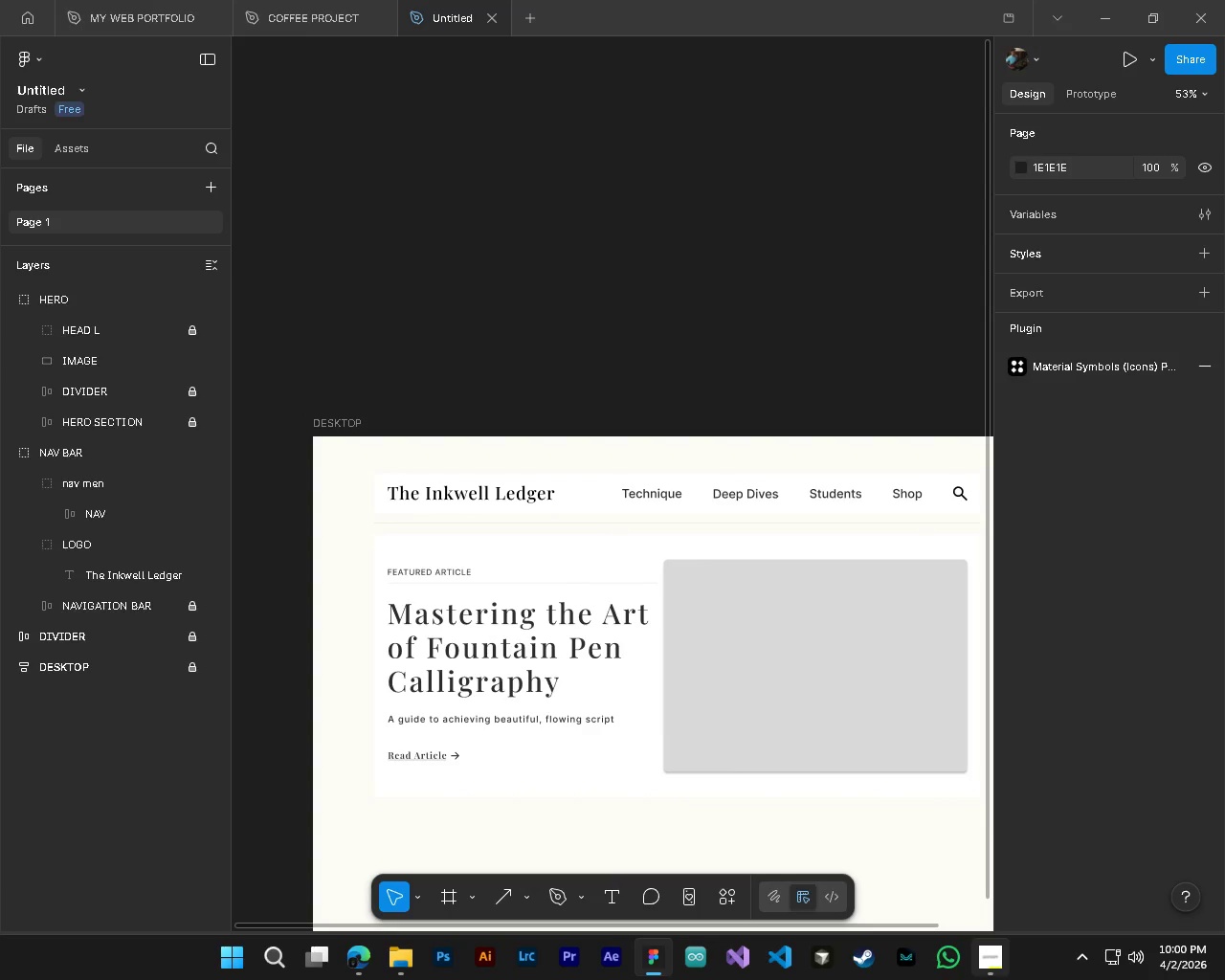 
left_click([1009, 979])